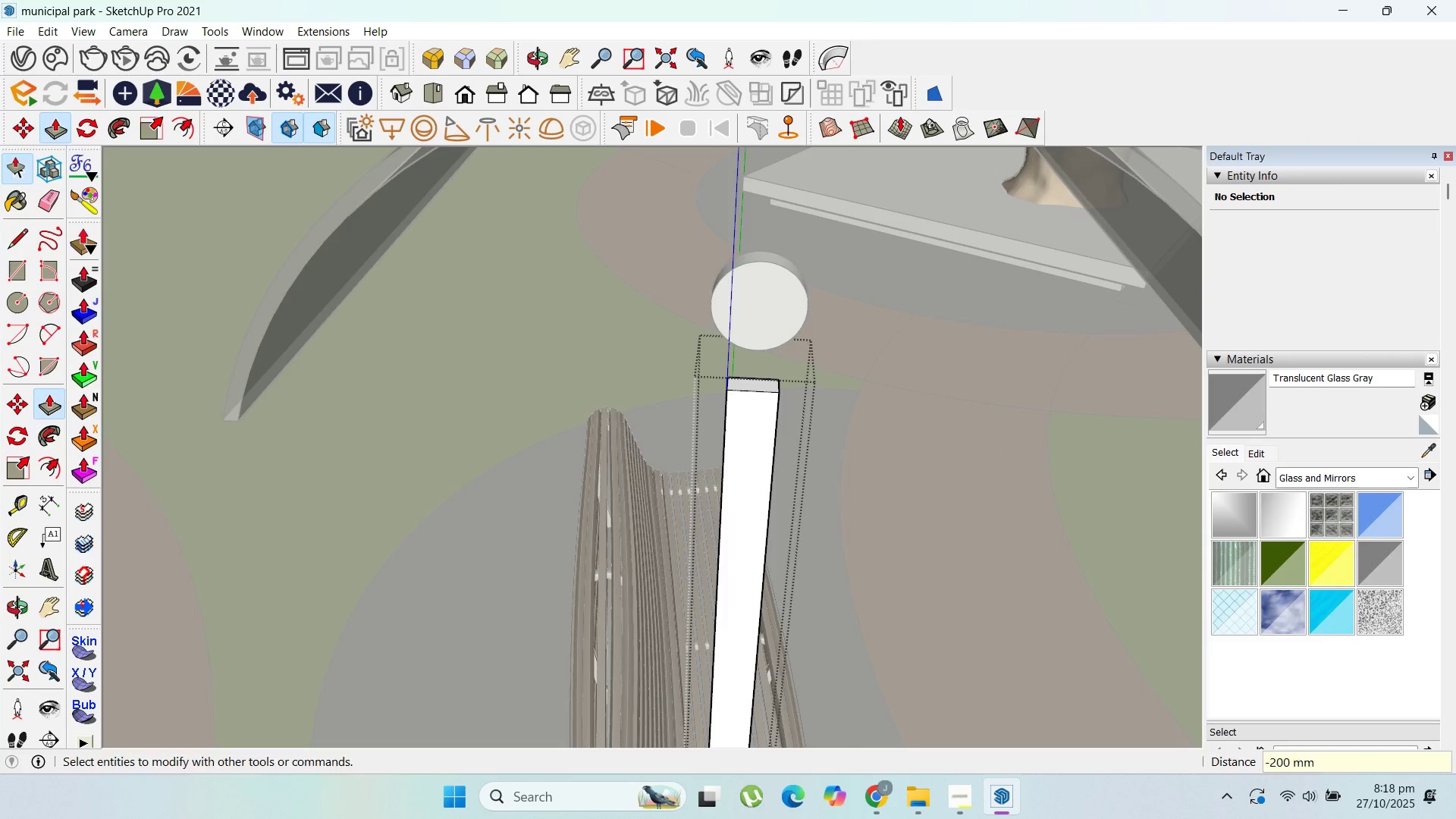 
left_click([15, 157])
 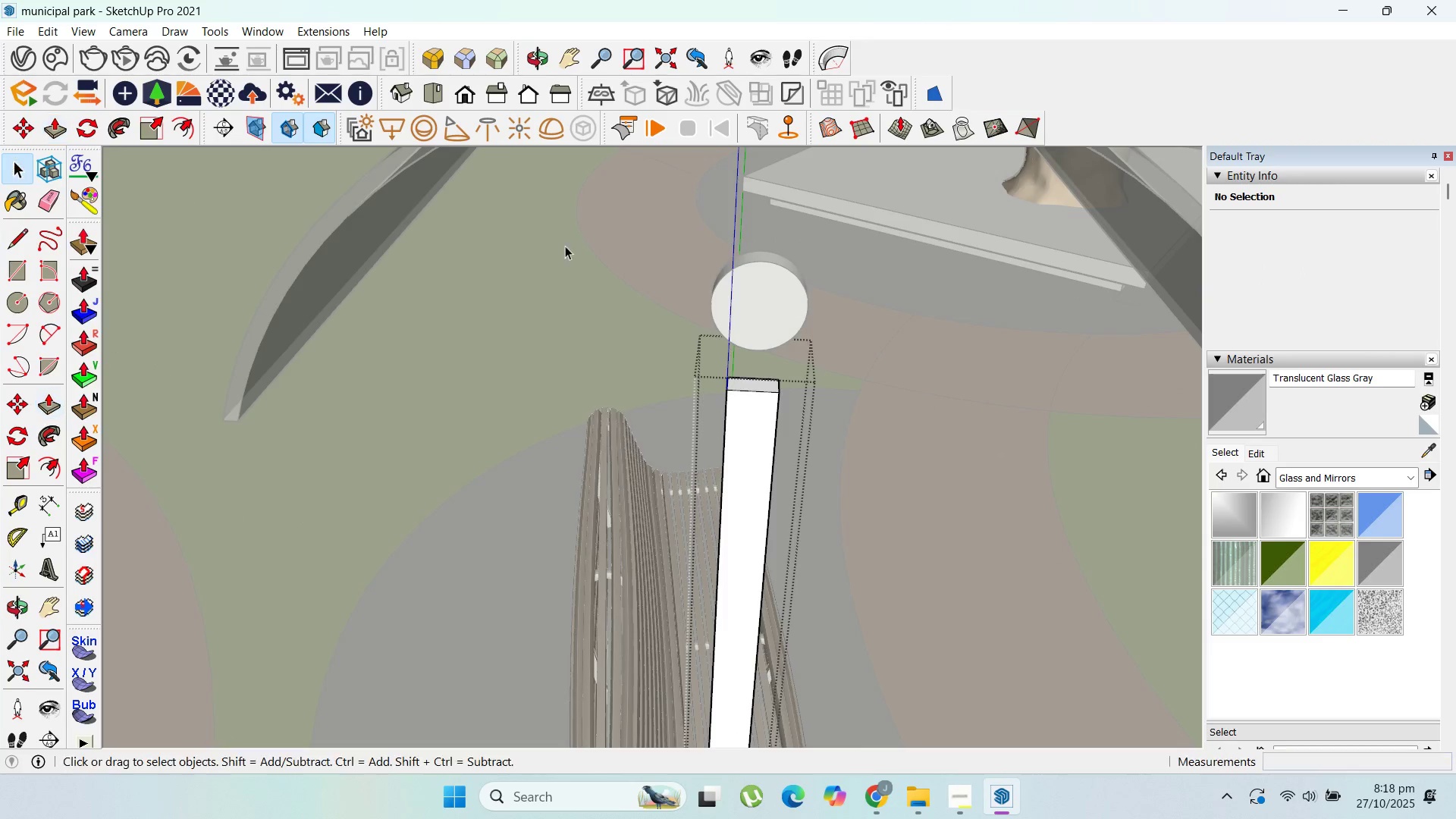 
key(Escape)
 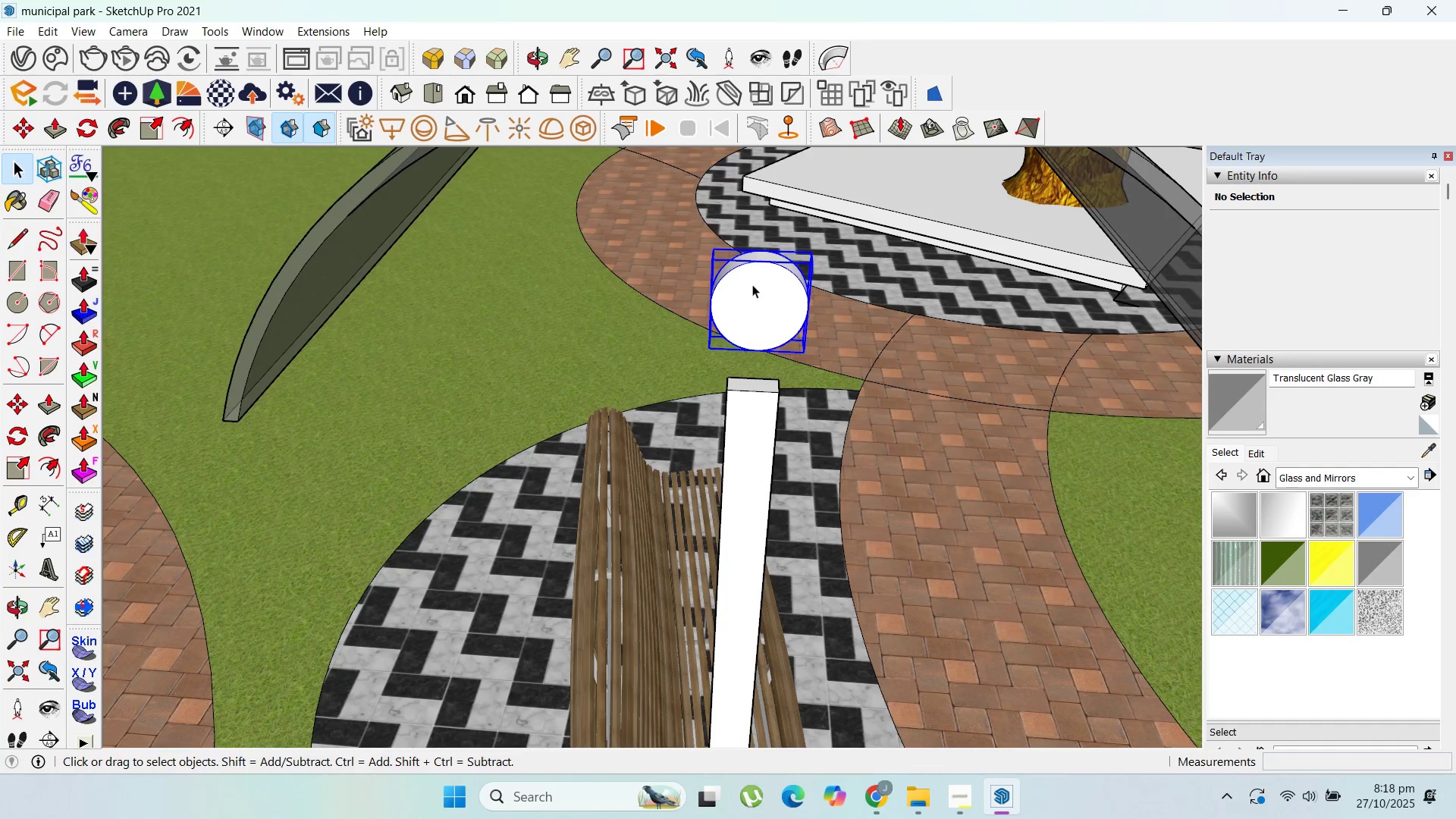 
scroll: coordinate [751, 287], scroll_direction: up, amount: 2.0
 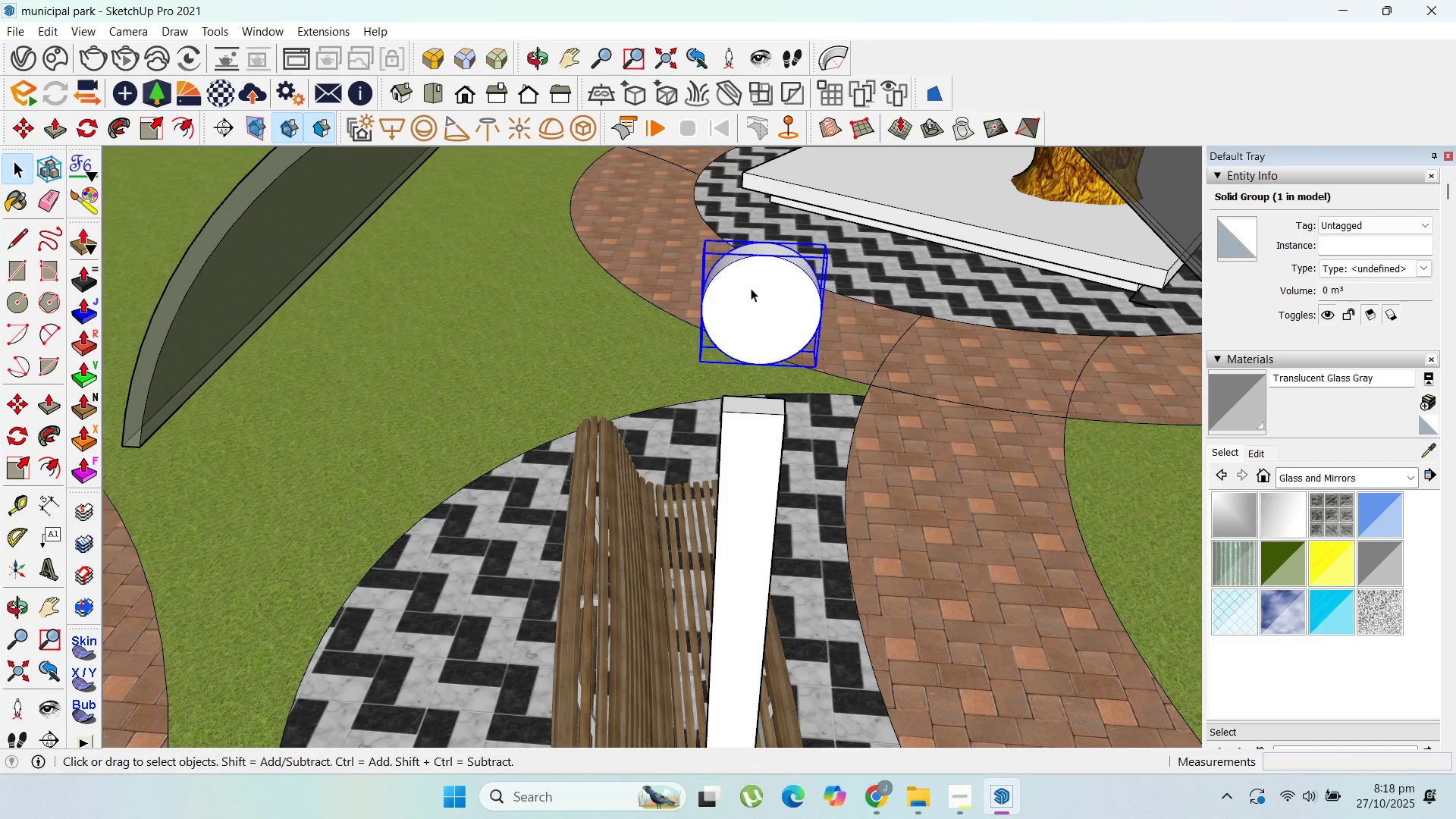 
key(M)
 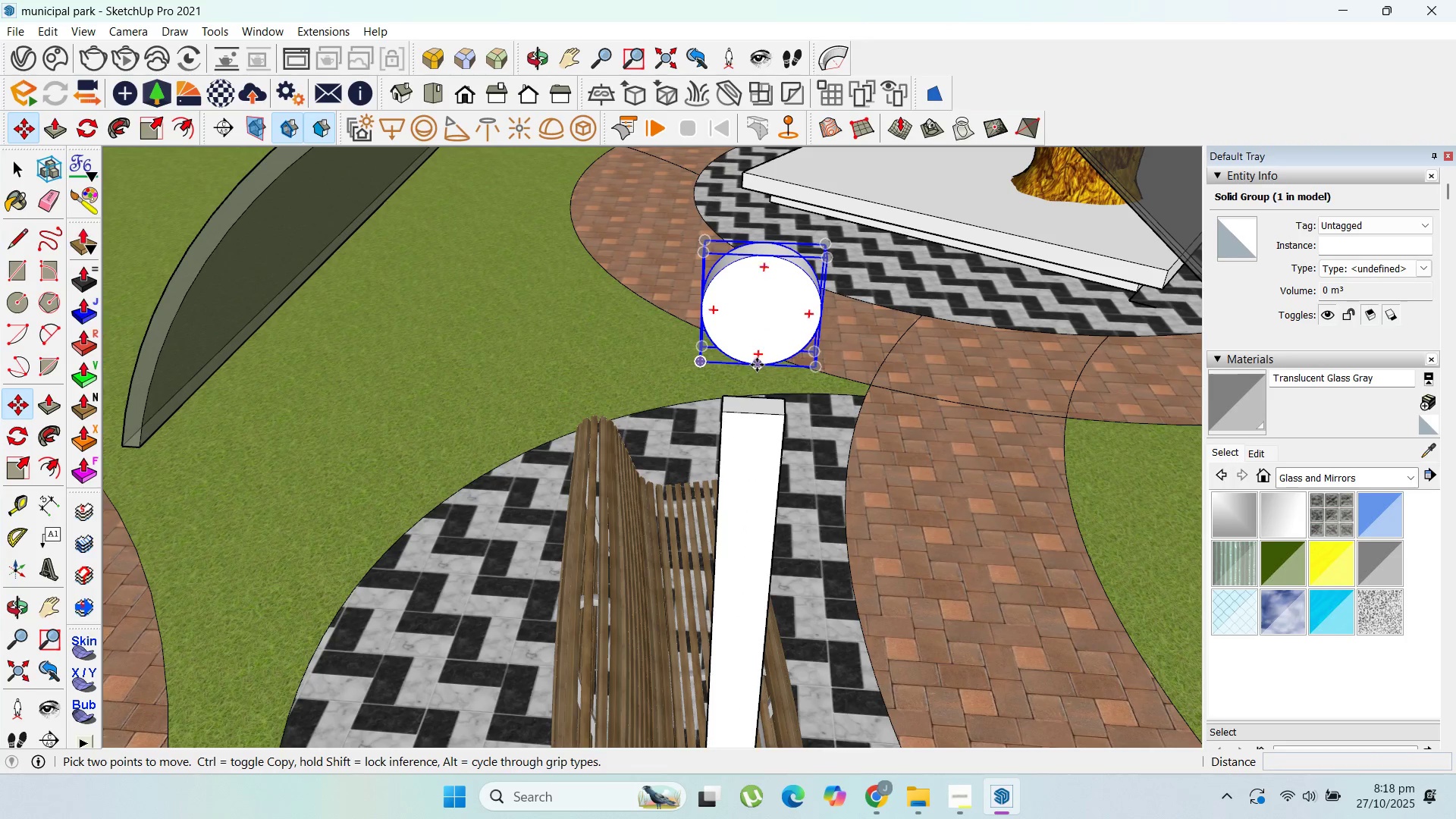 
left_click([757, 312])
 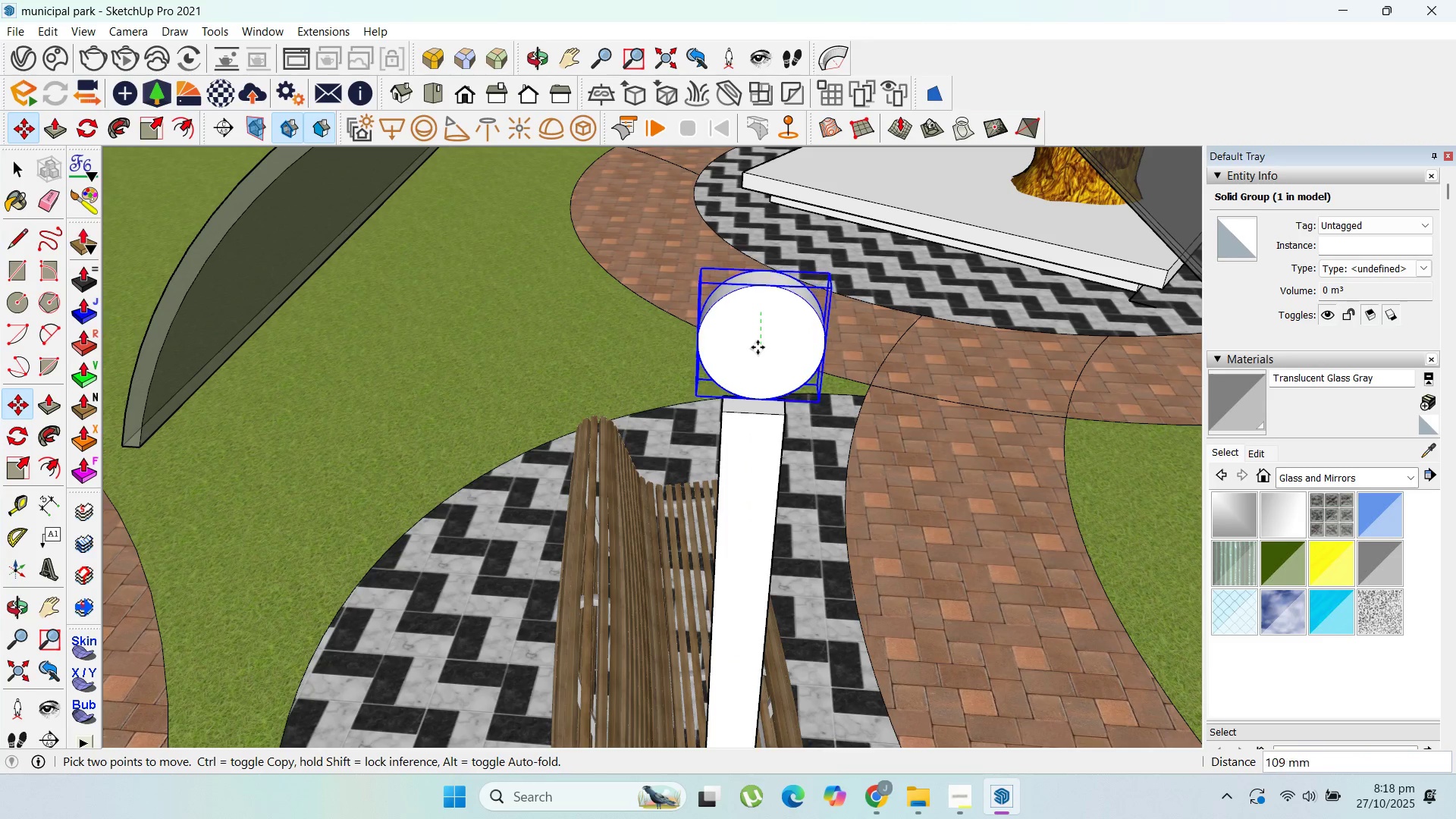 
hold_key(key=ShiftLeft, duration=0.32)
 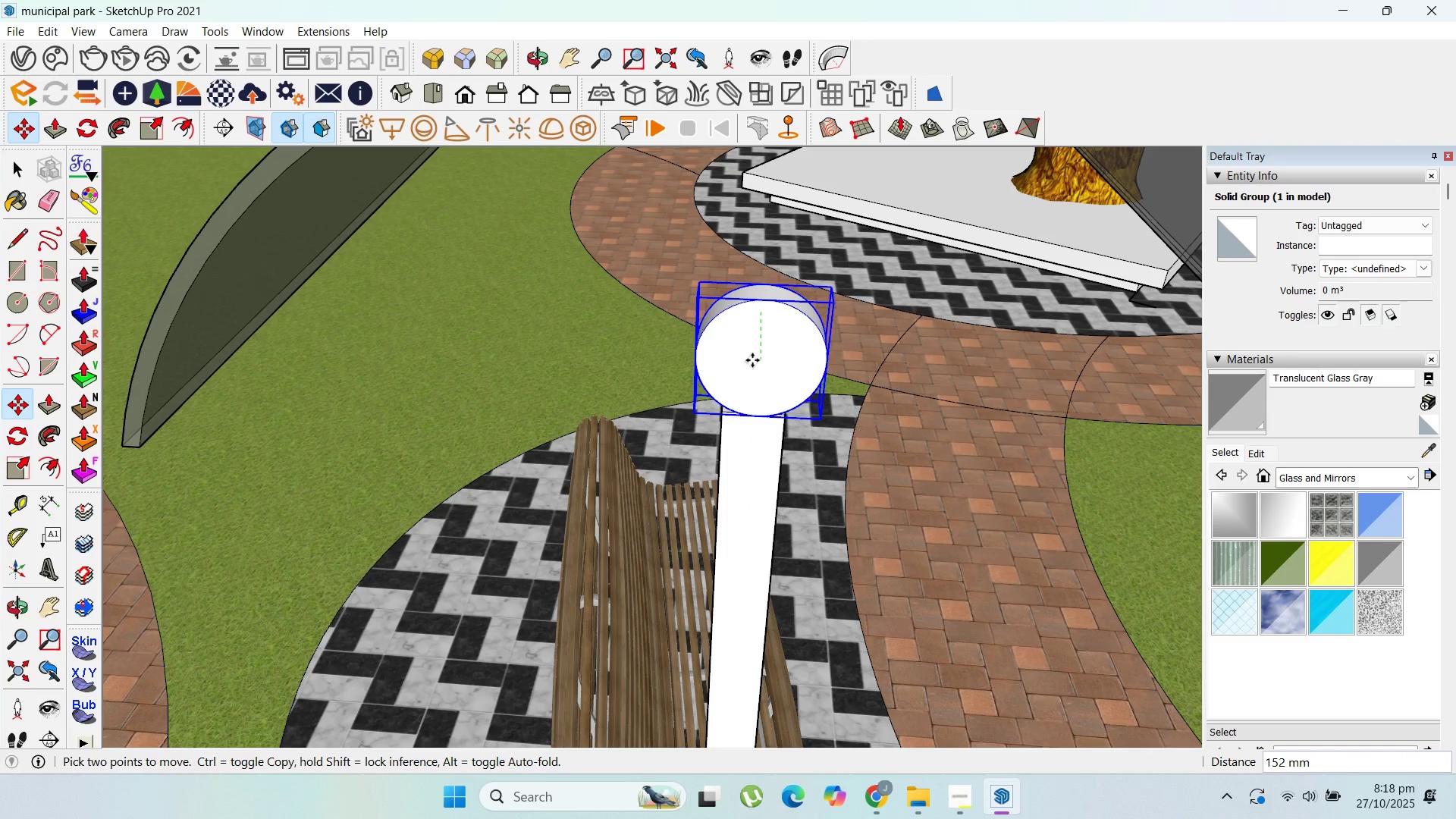 
key(Shift+ShiftLeft)
 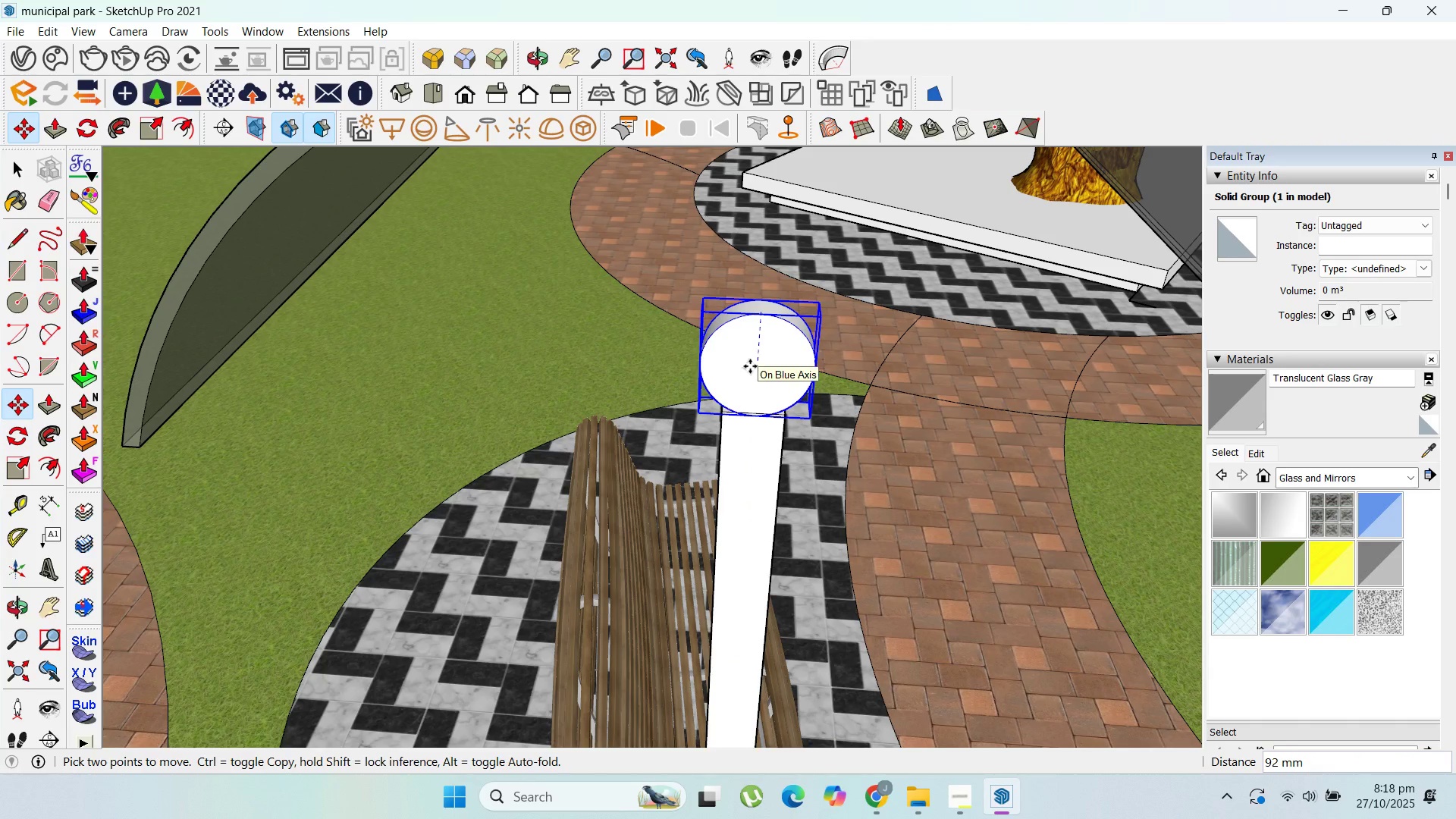 
hold_key(key=ShiftLeft, duration=1.41)
left_click([755, 413])
 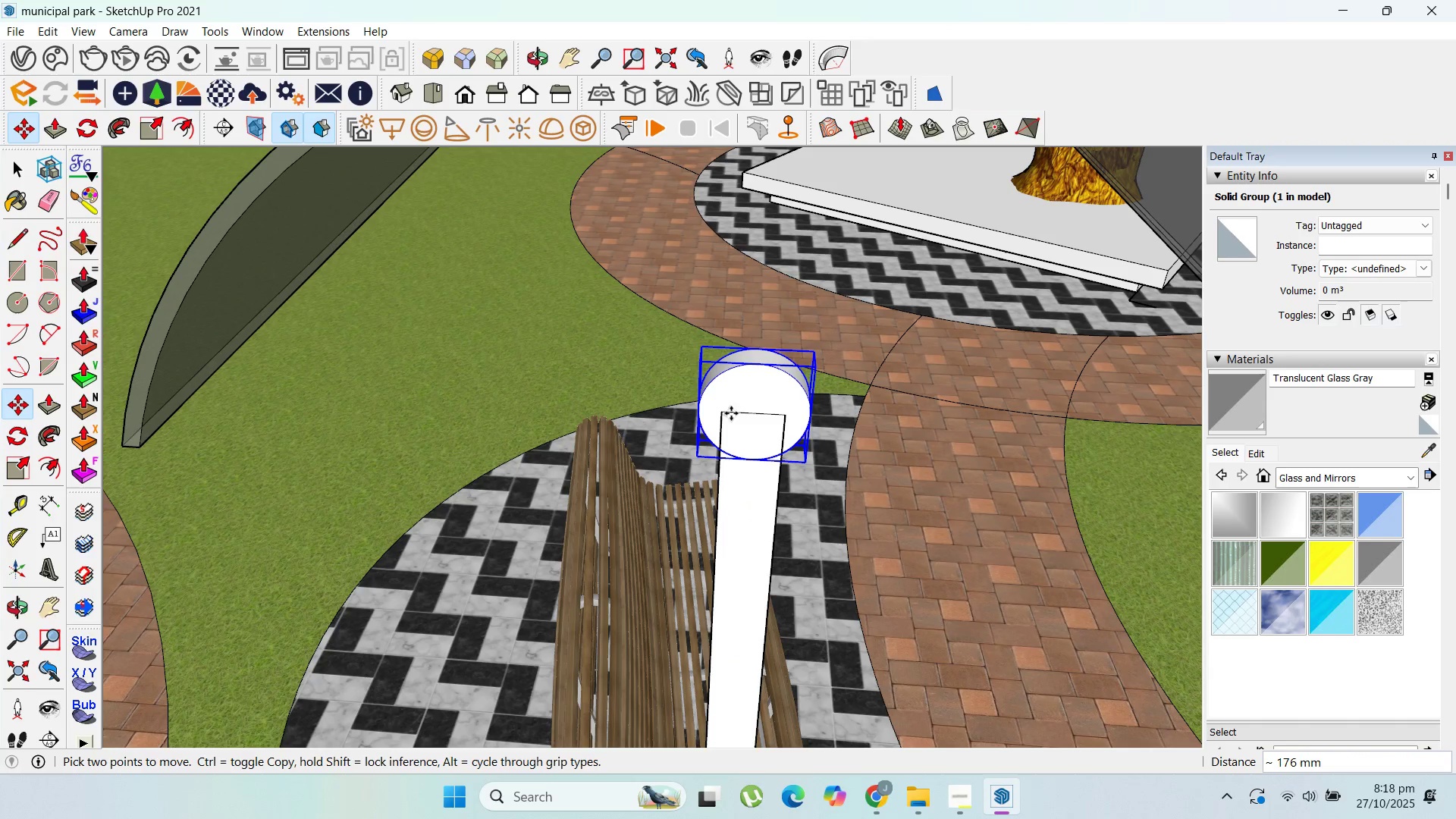 
scroll: coordinate [730, 413], scroll_direction: up, amount: 1.0
 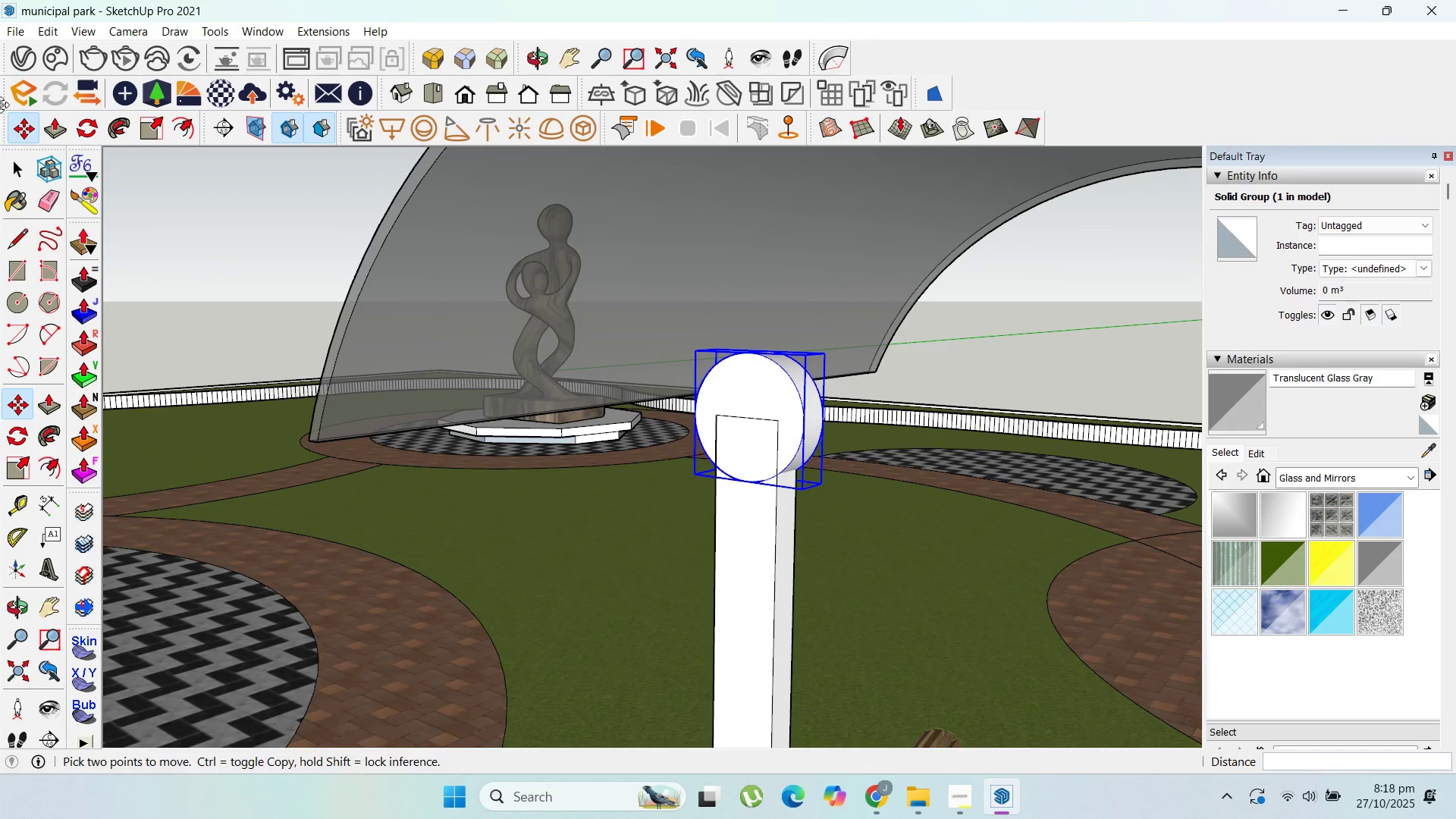 
left_click([11, 167])
 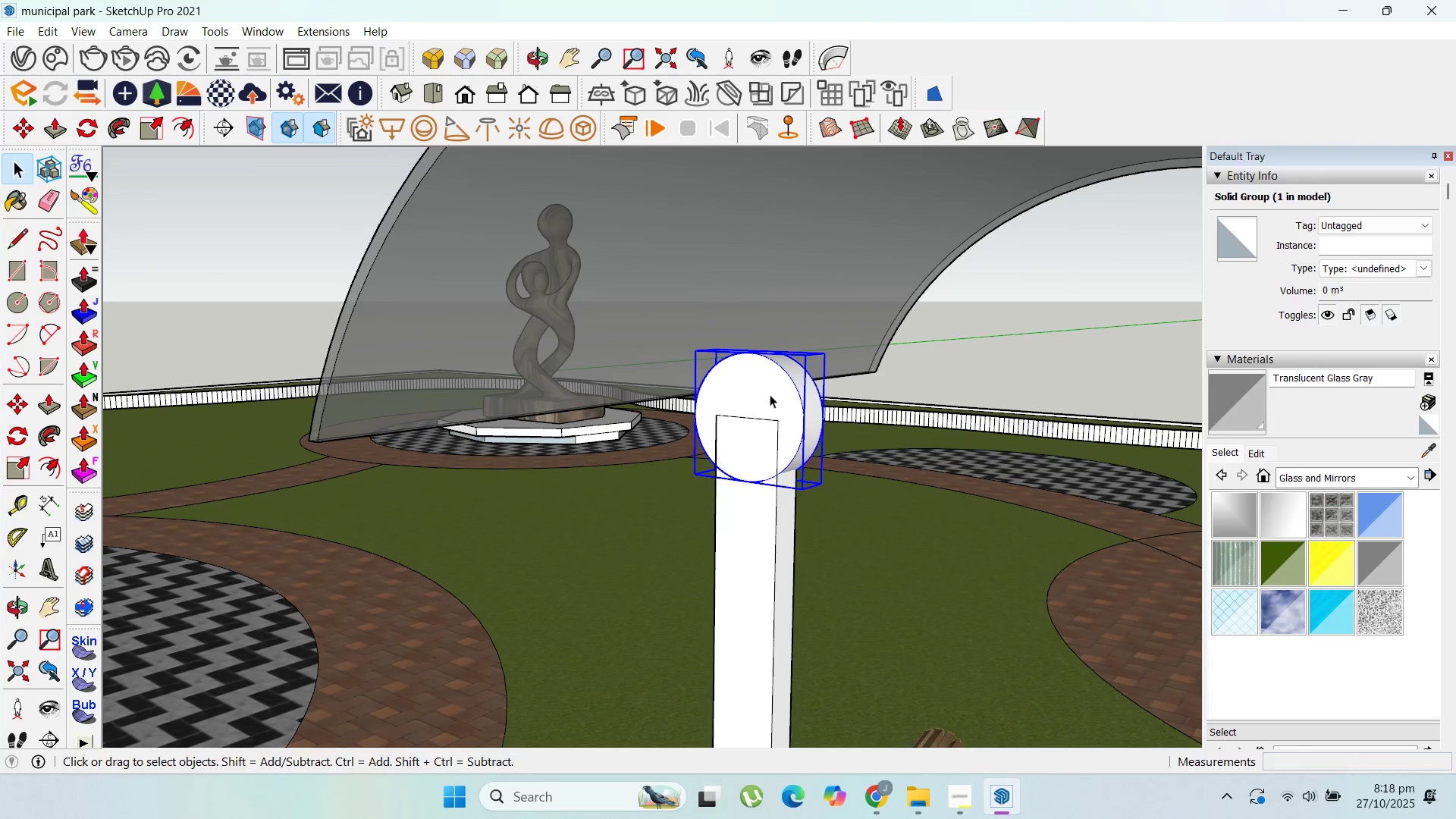 
double_click([770, 394])
 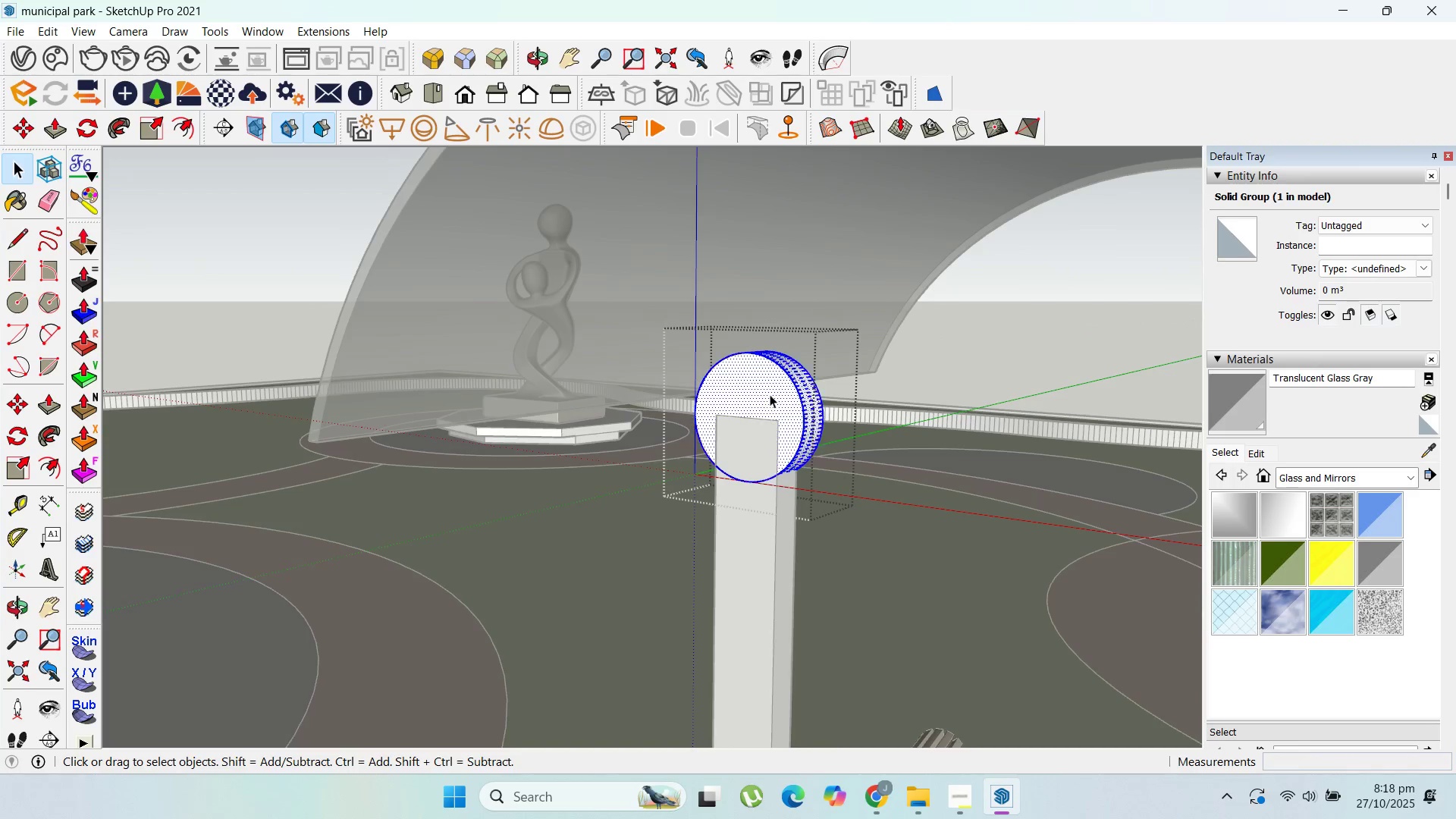 
triple_click([770, 394])
 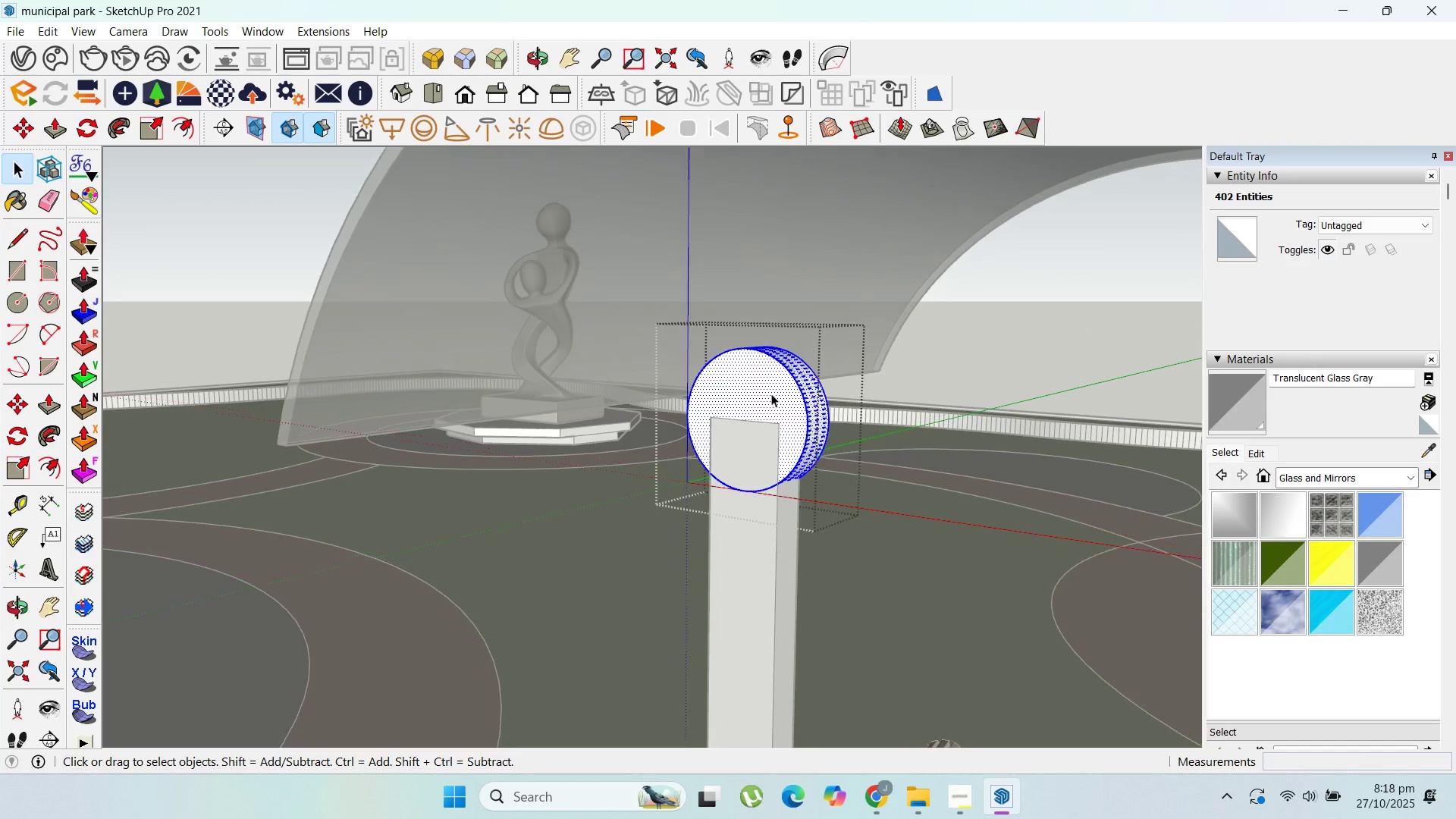 
scroll: coordinate [771, 395], scroll_direction: up, amount: 2.0
 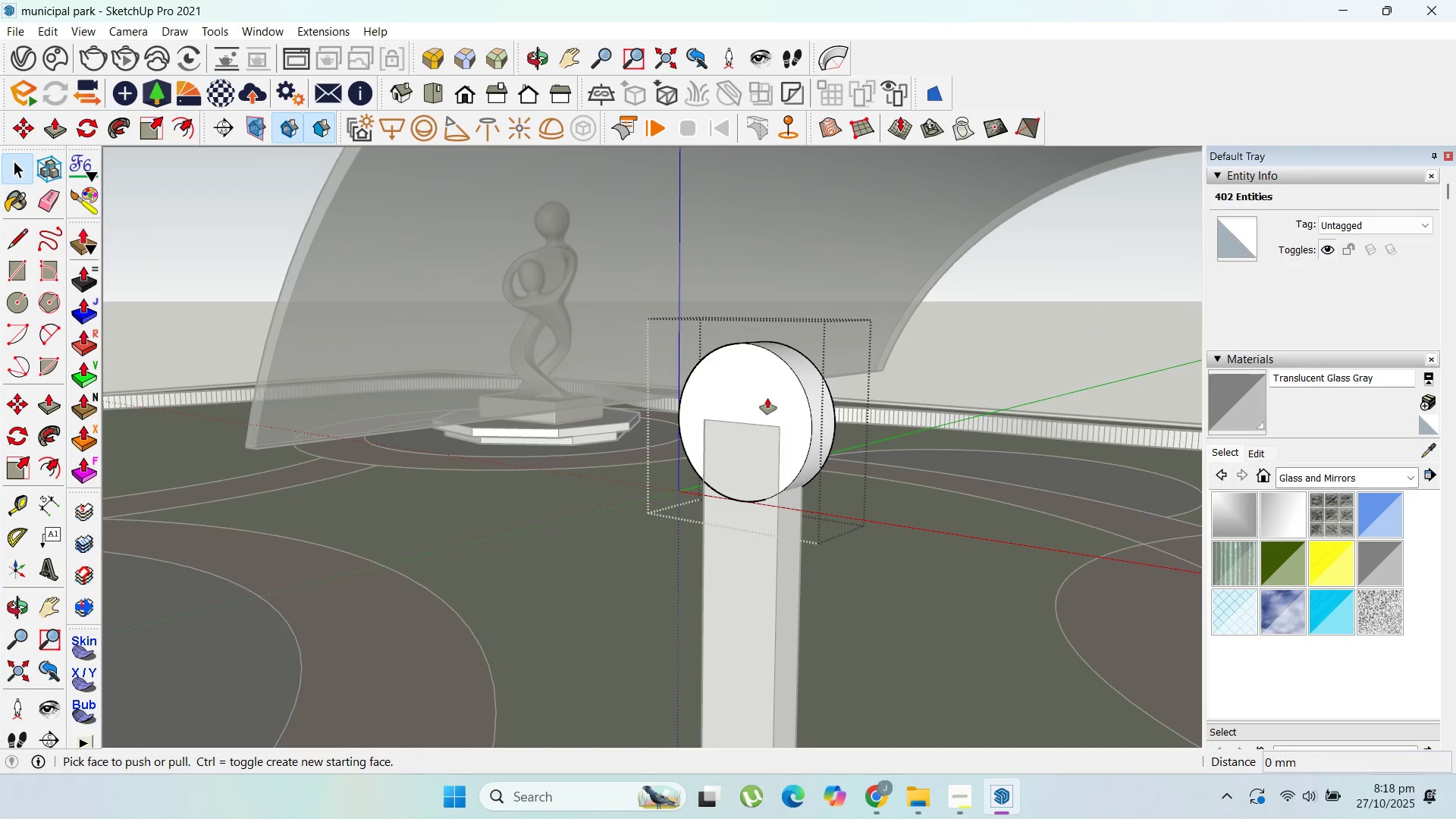 
key(P)
 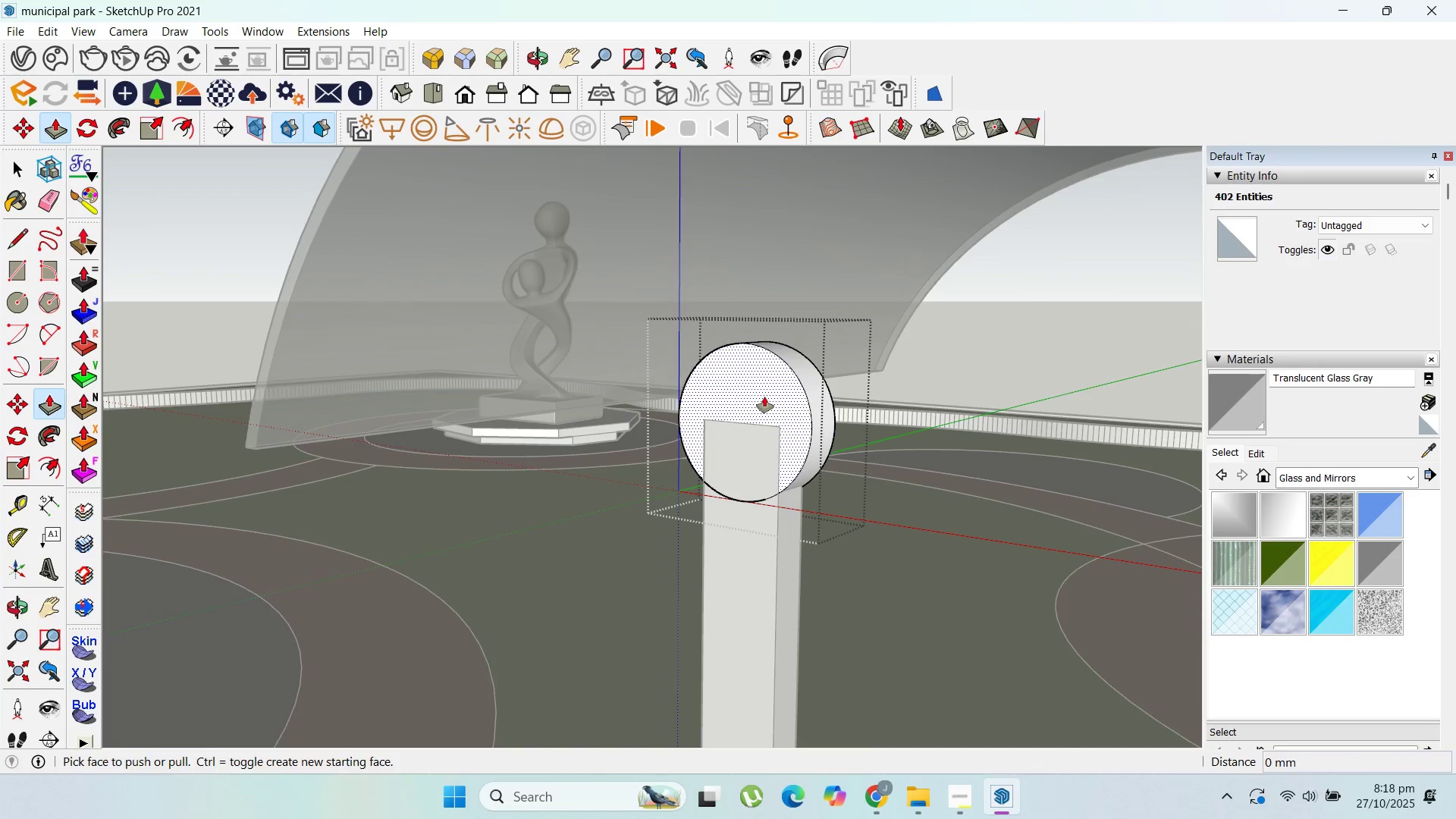 
left_click_drag(start_coordinate=[764, 397], to_coordinate=[758, 400])
 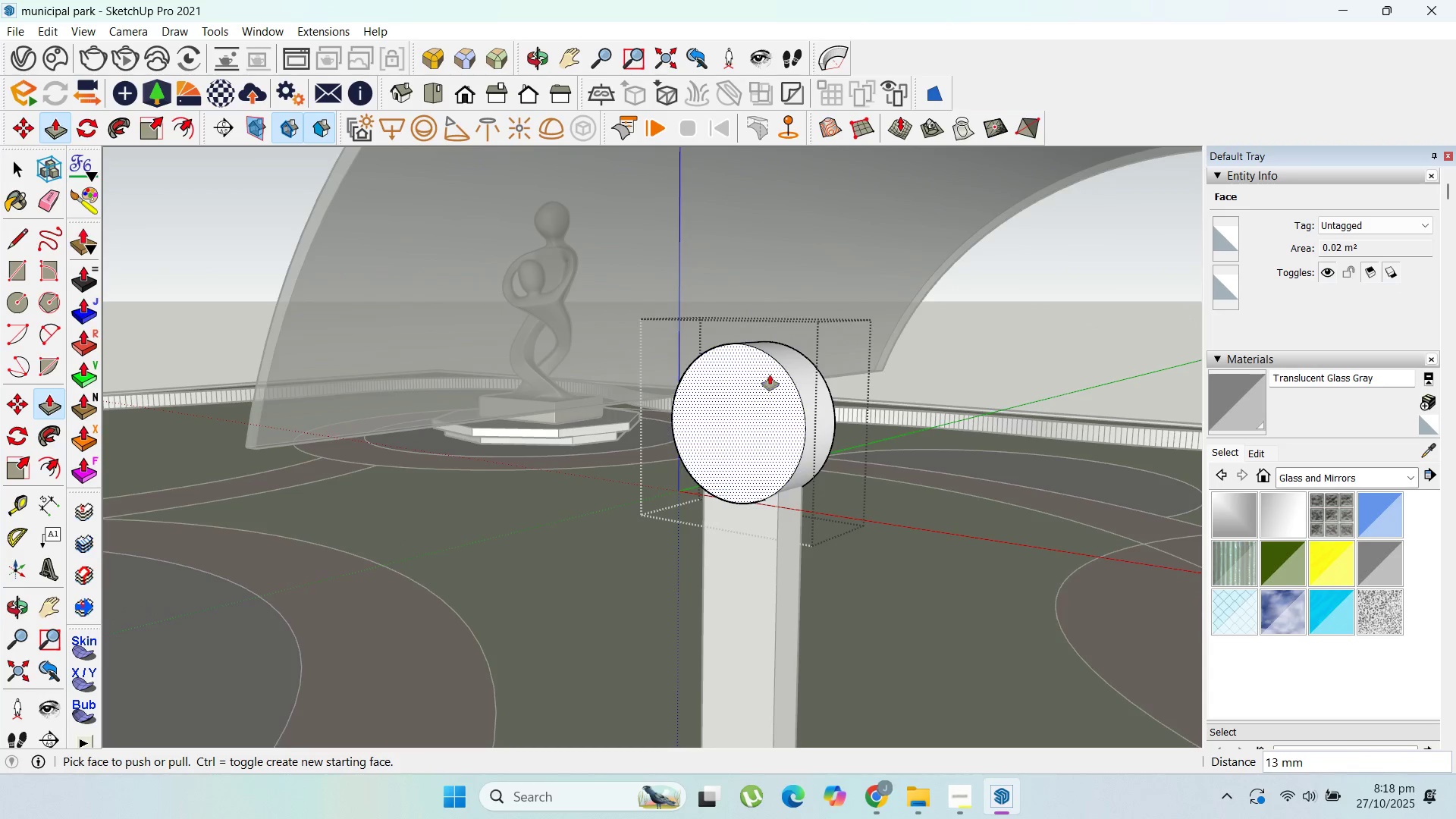 
scroll: coordinate [623, 377], scroll_direction: down, amount: 9.0
 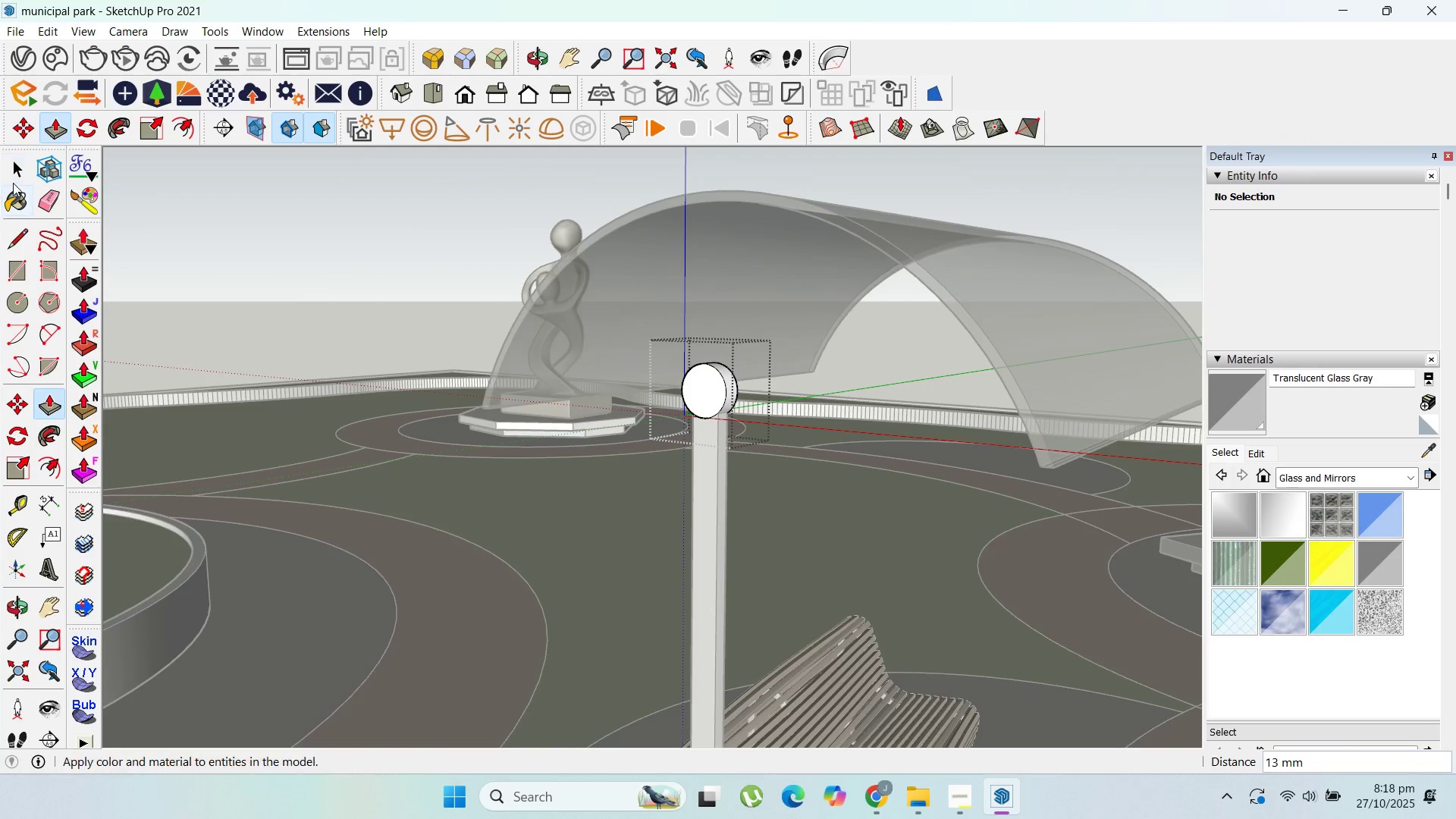 
key(Escape)
 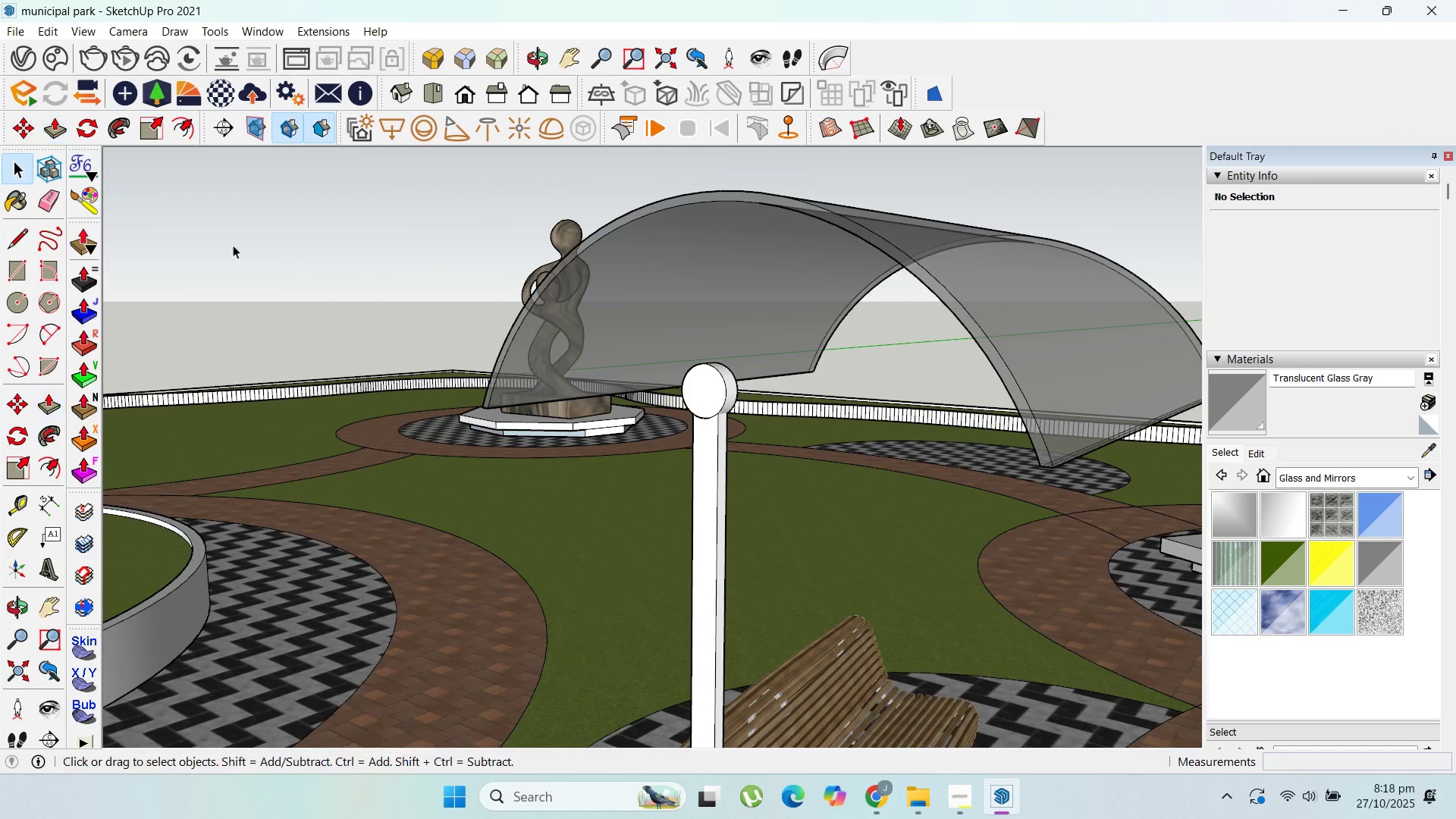 
key(Escape)
 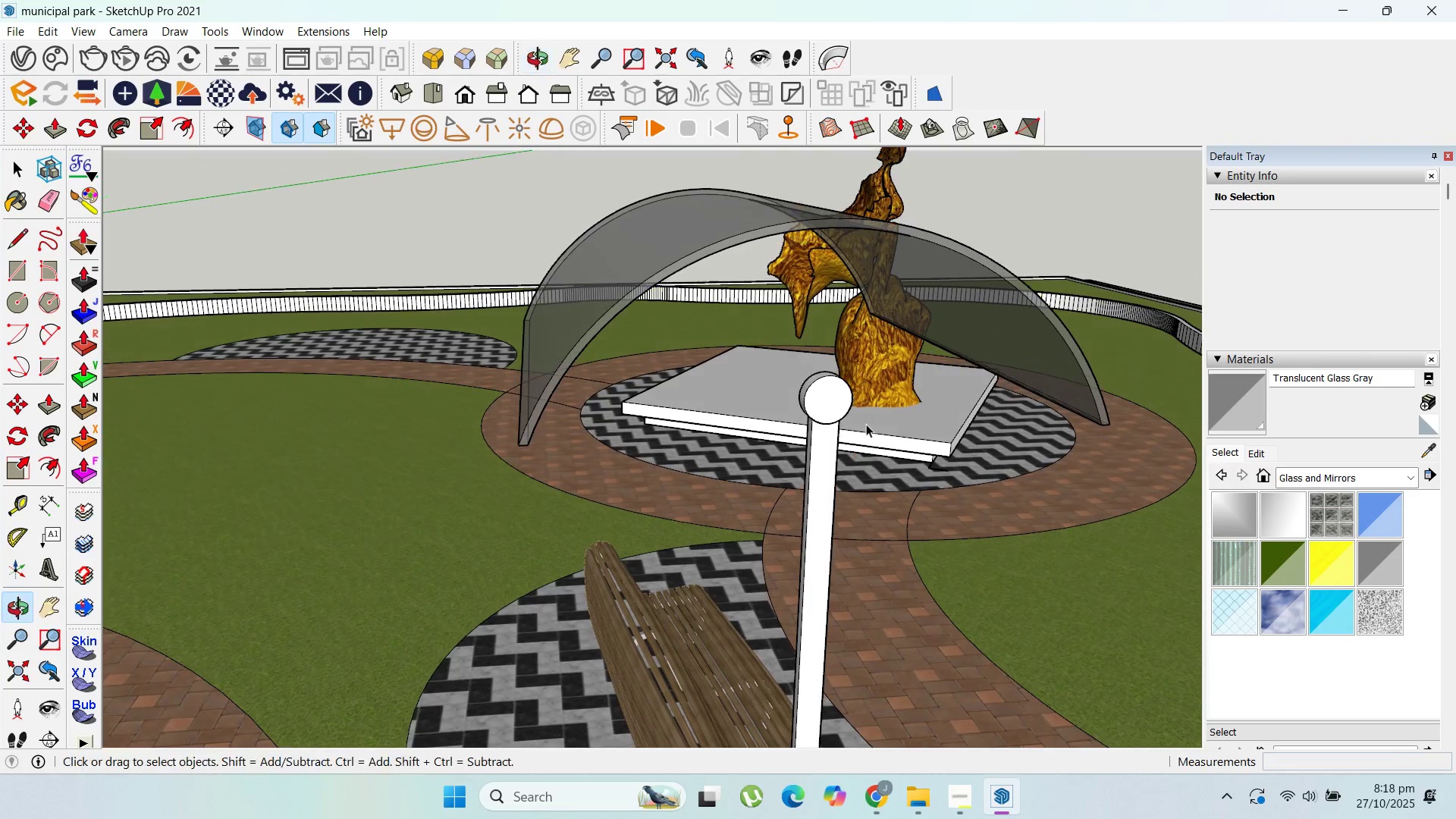 
scroll: coordinate [837, 400], scroll_direction: up, amount: 3.0
 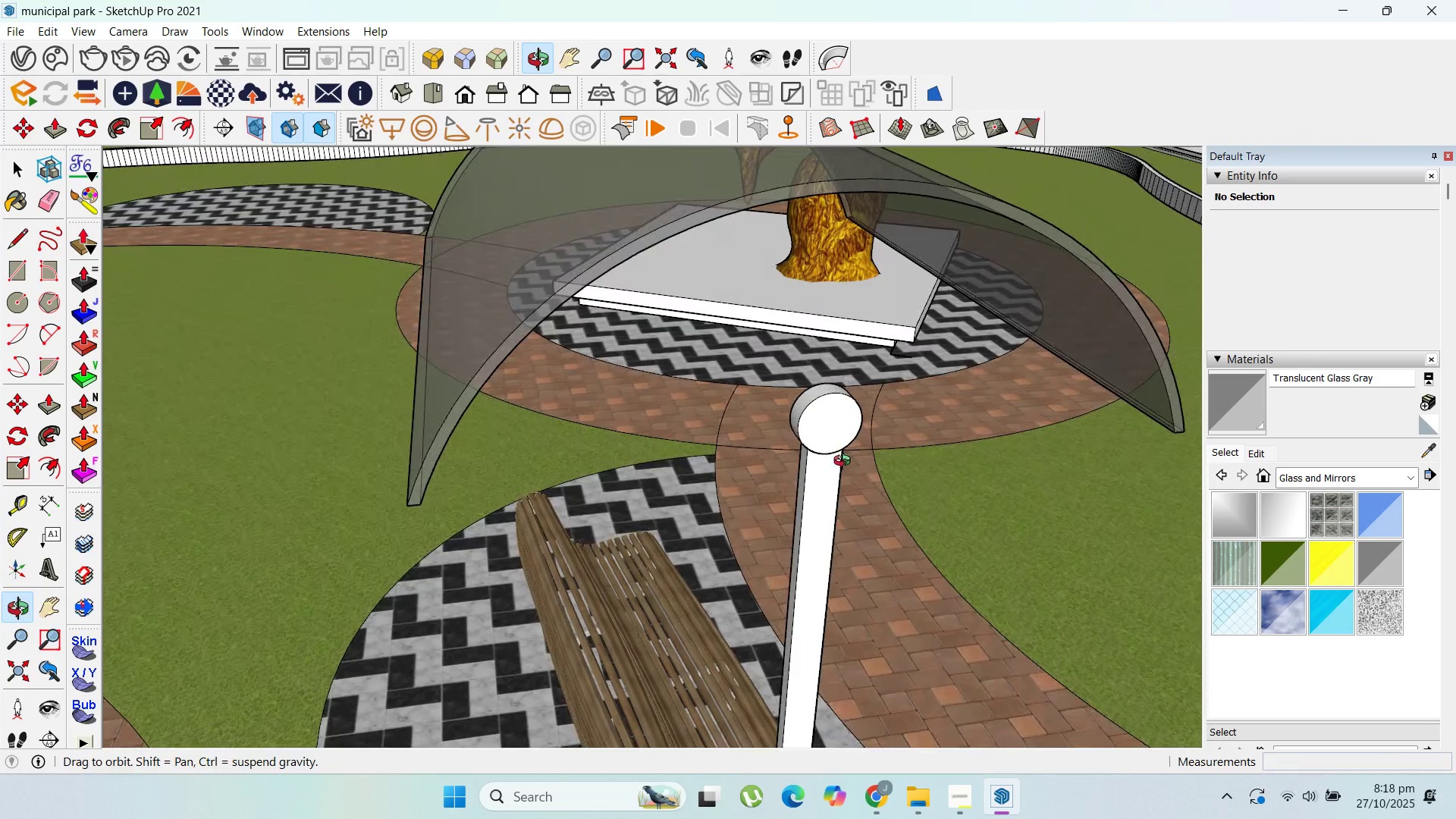 
scroll: coordinate [789, 524], scroll_direction: down, amount: 4.0
 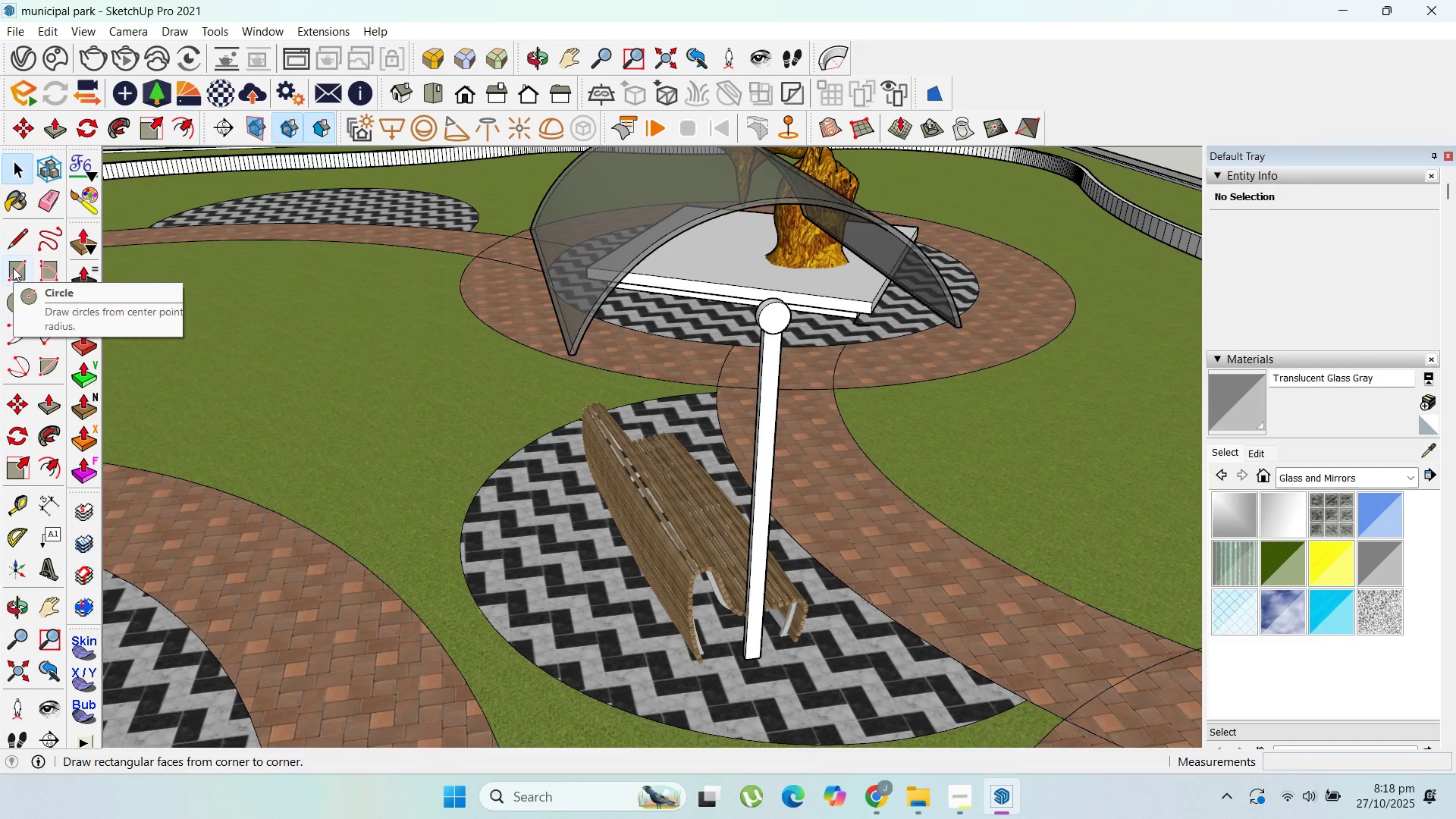 
scroll: coordinate [747, 551], scroll_direction: up, amount: 5.0
 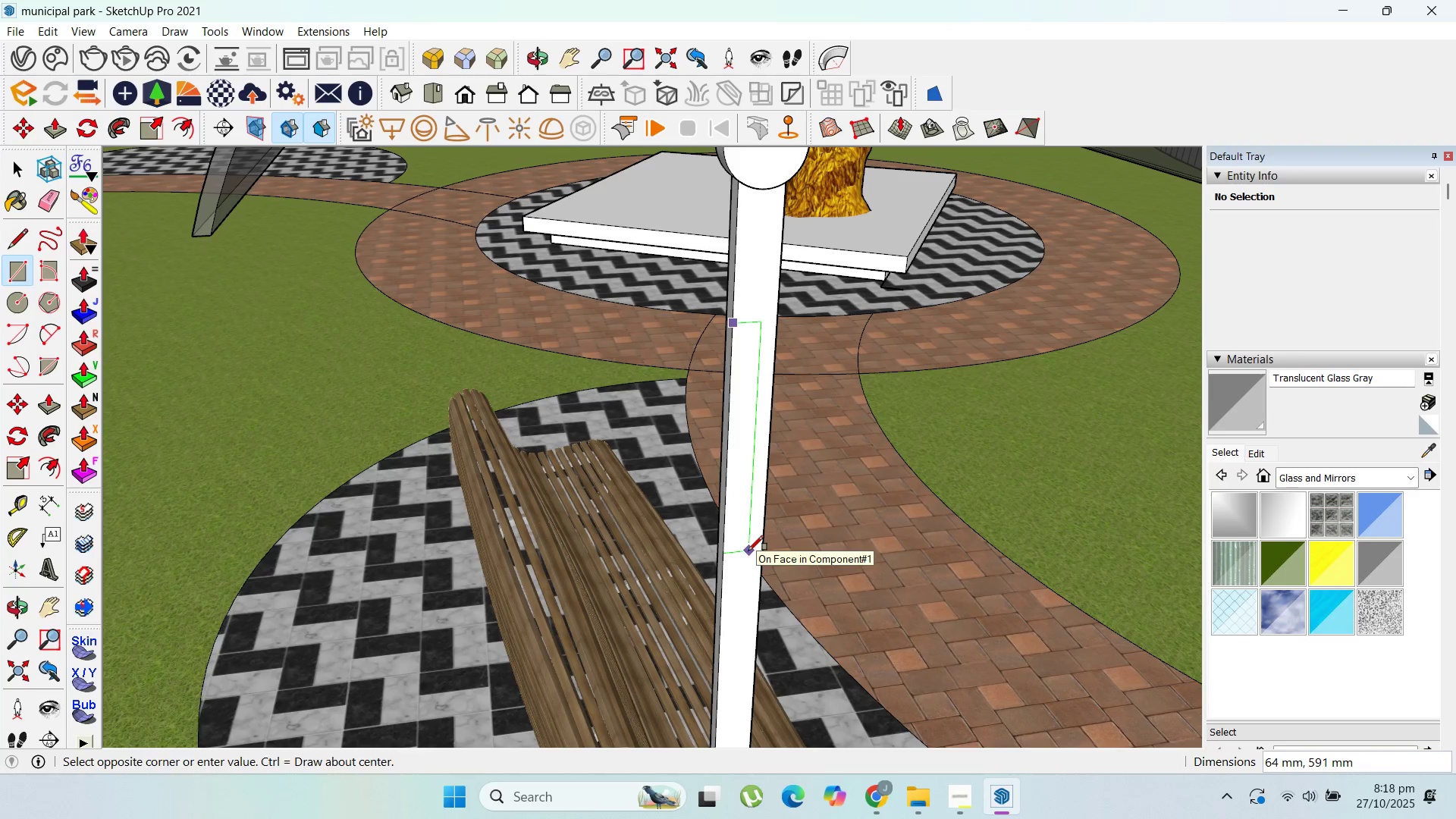 
left_click([748, 551])
 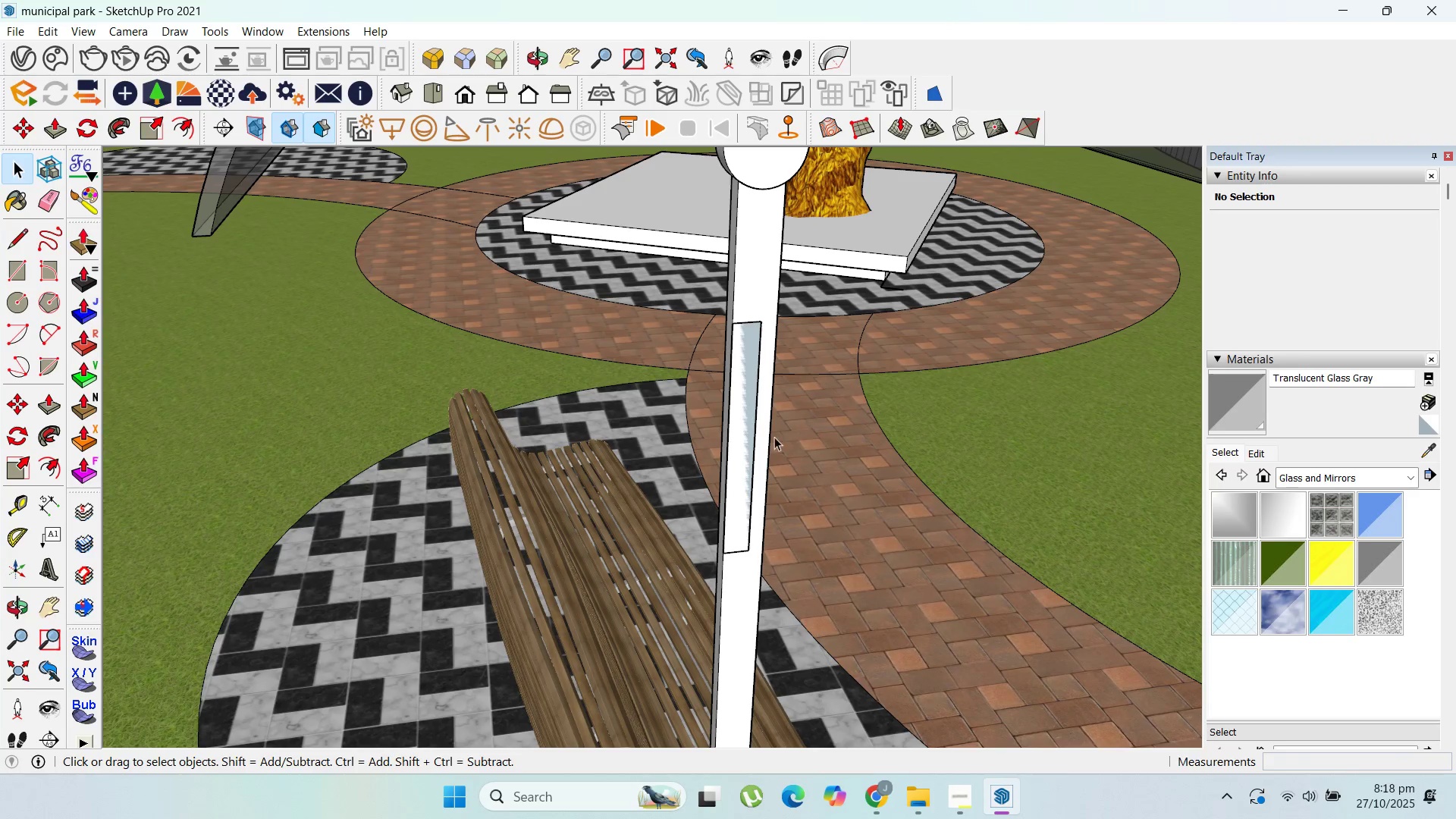 
double_click([748, 418])
 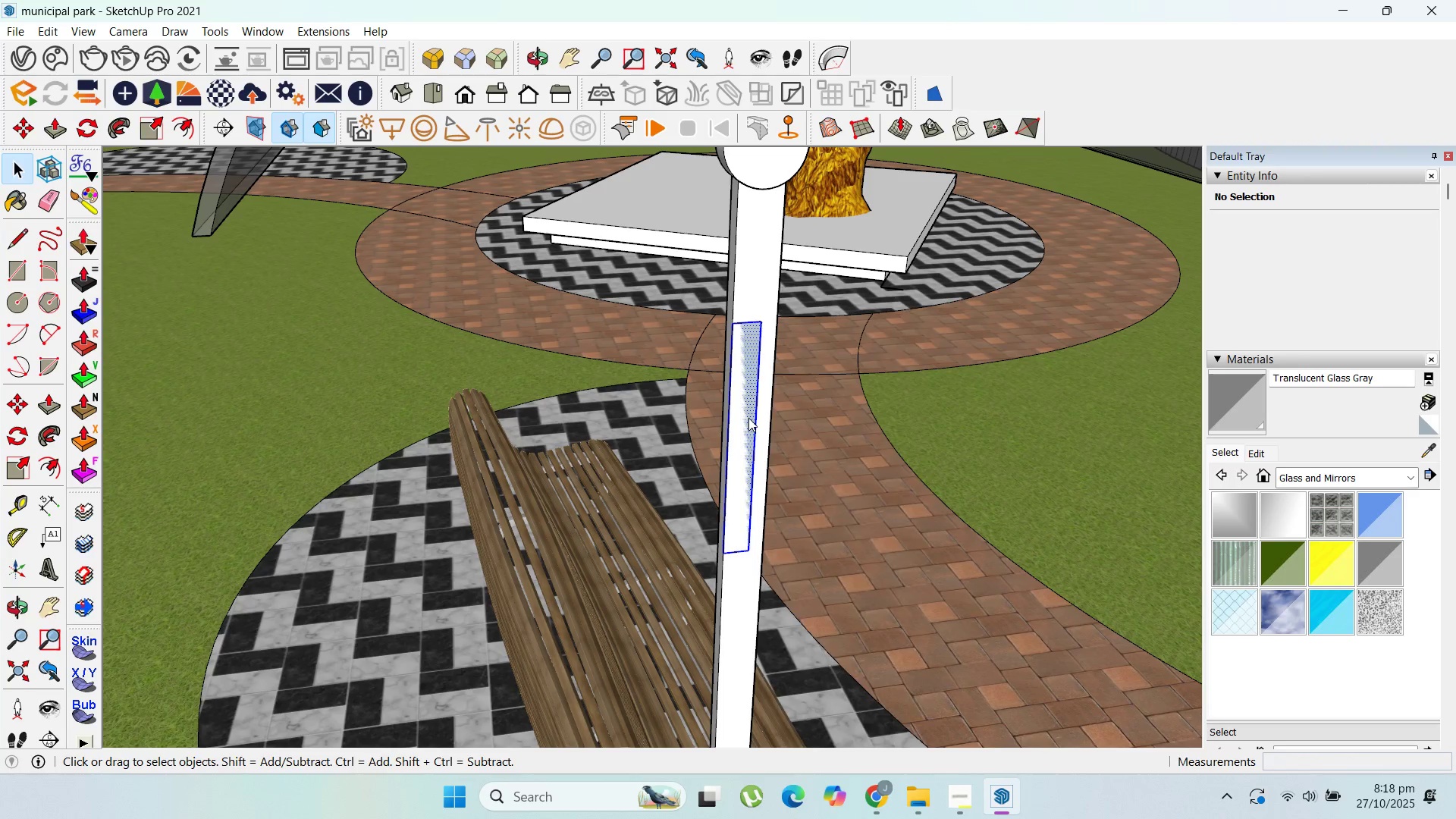 
right_click([748, 418])
 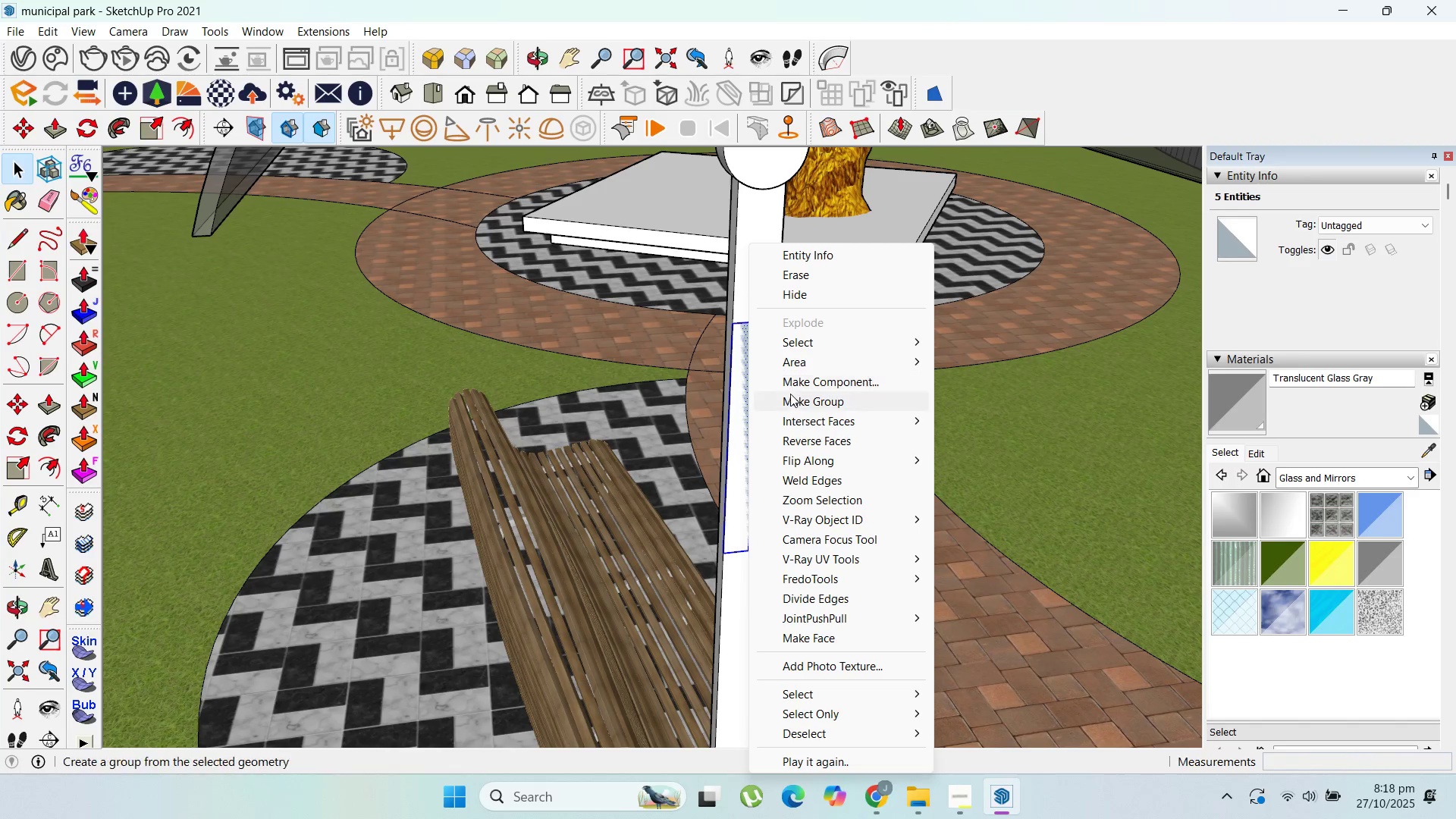 
left_click([792, 394])
 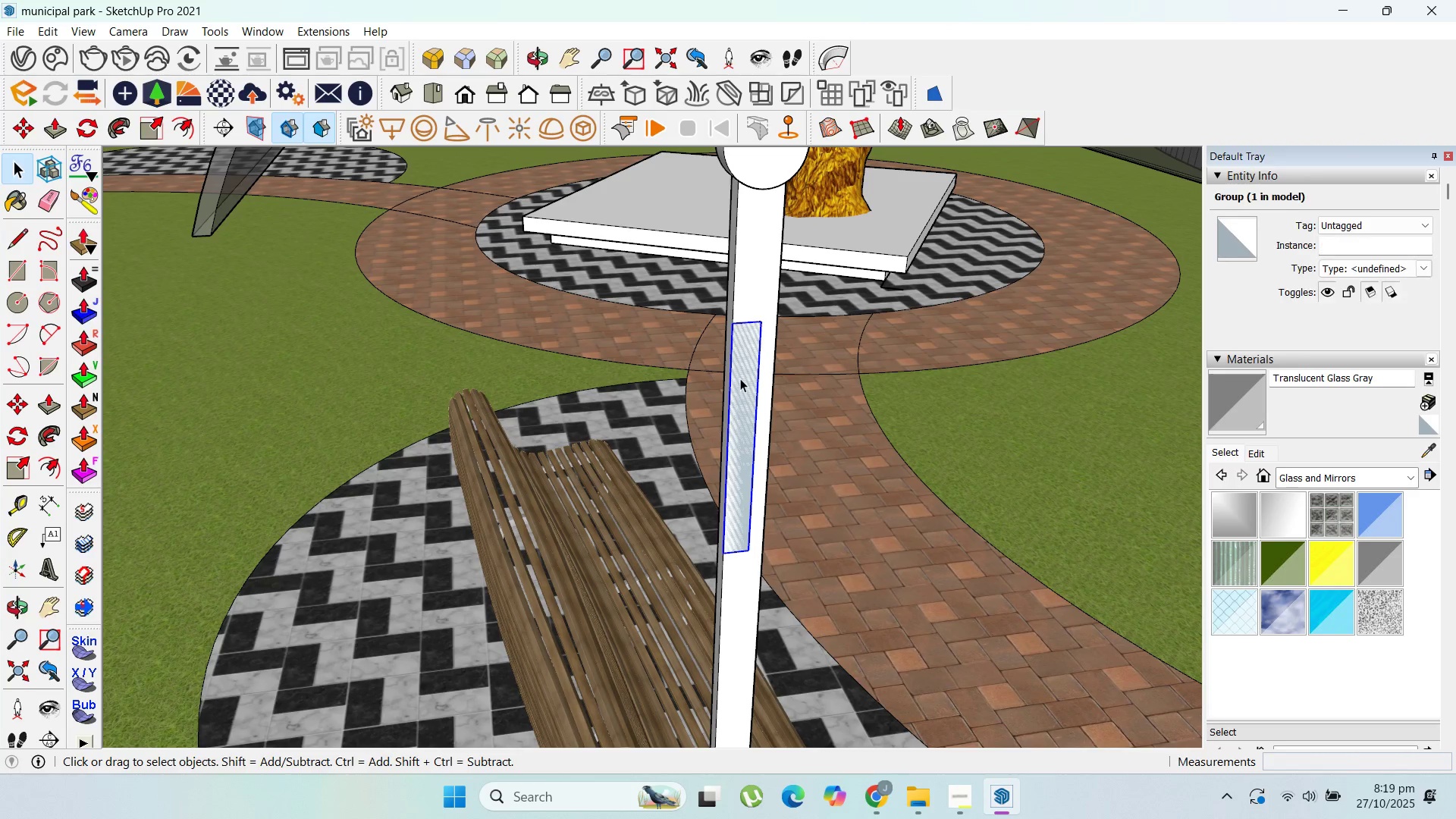 
double_click([740, 378])
 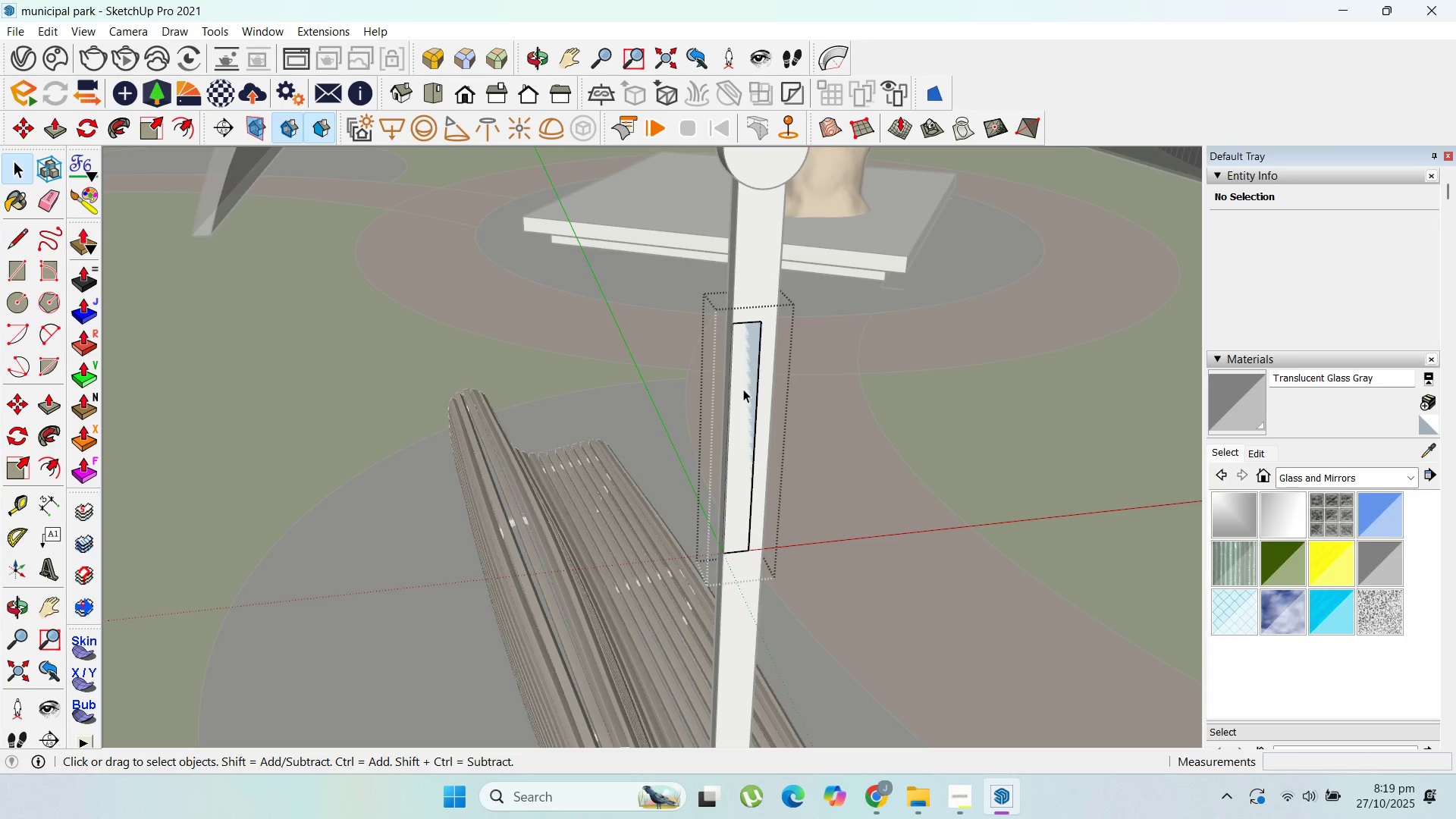 
type(P30)
 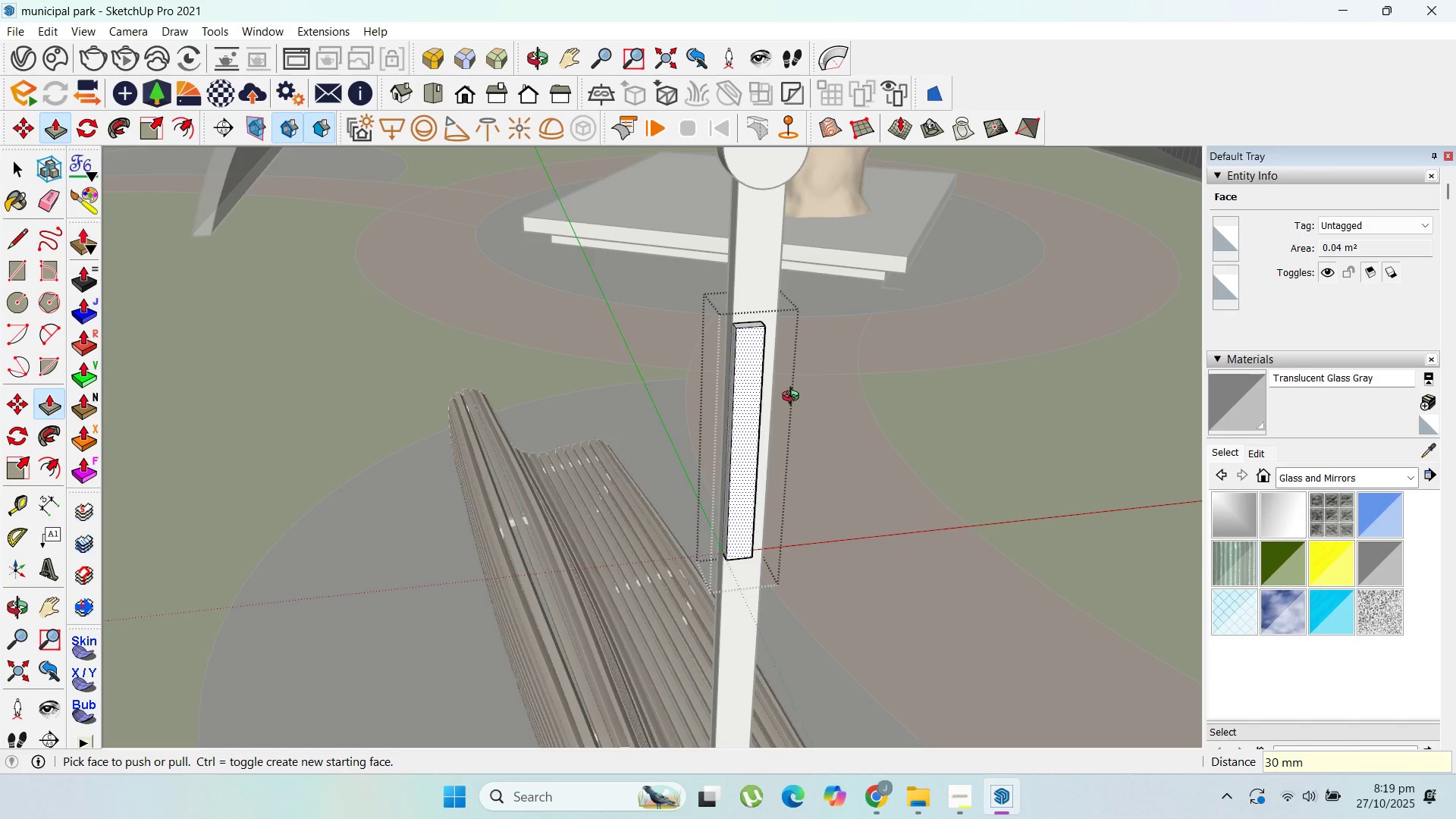 
left_click_drag(start_coordinate=[745, 391], to_coordinate=[751, 400])
 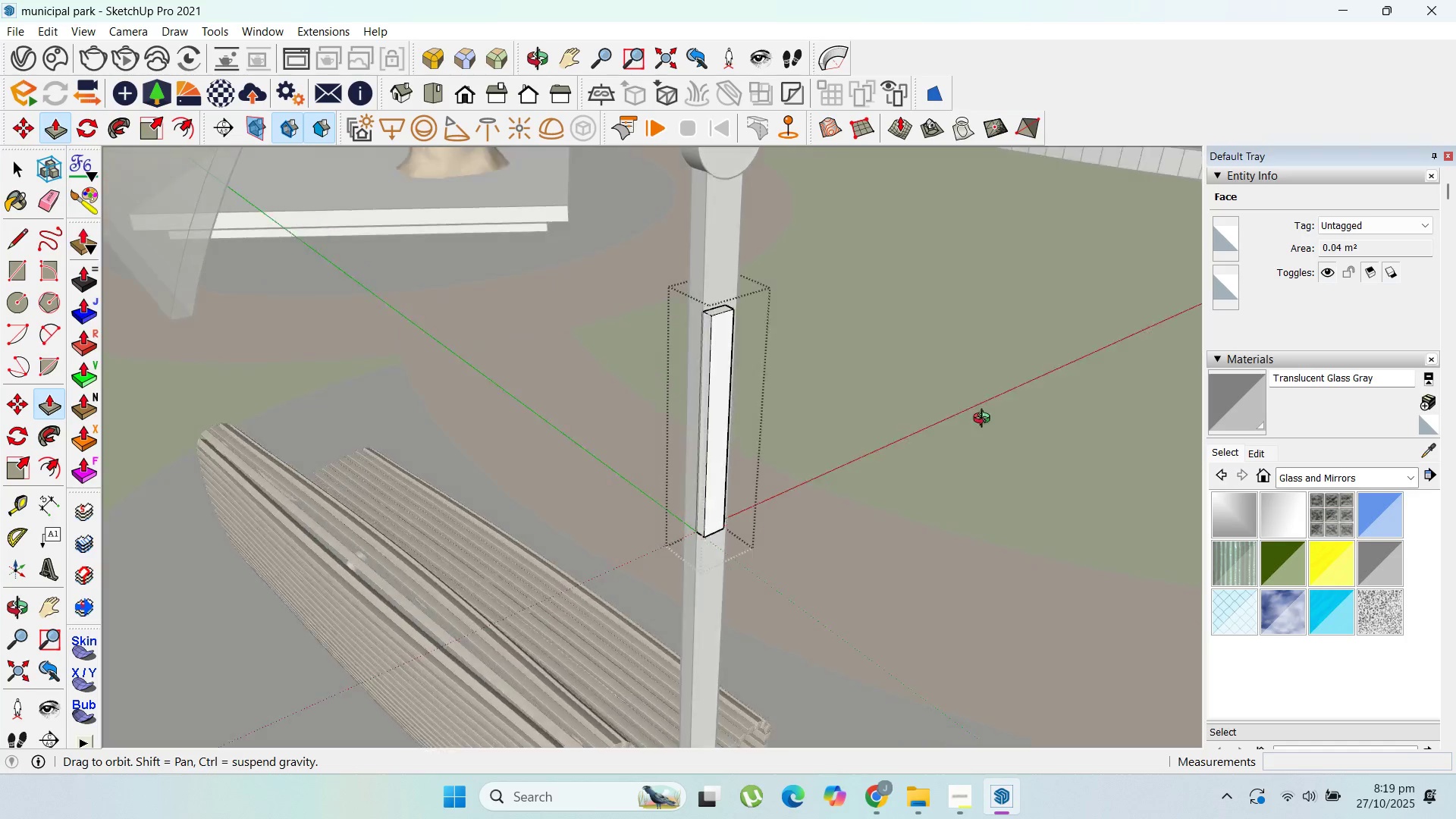 
key(Enter)
 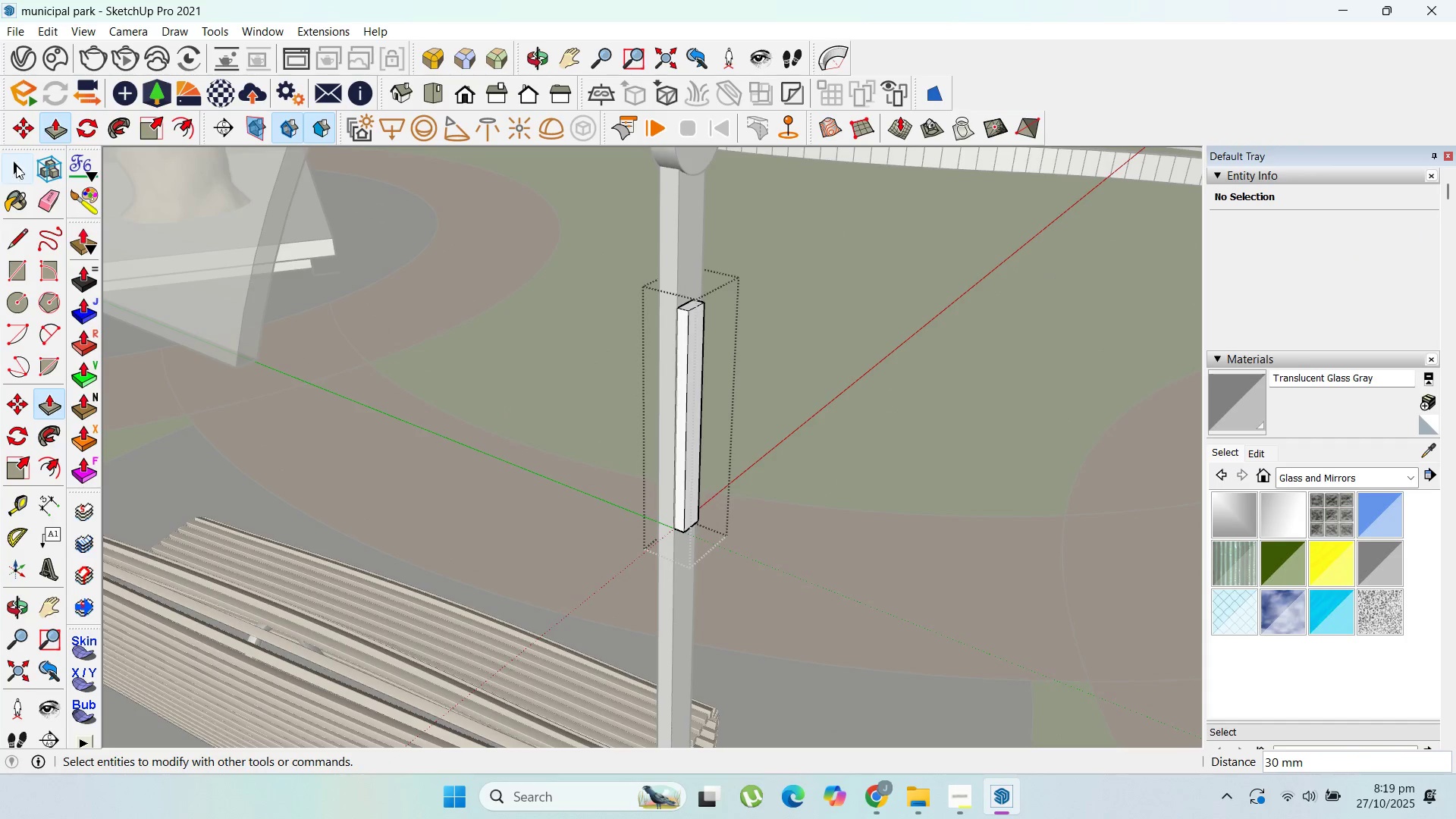 
scroll: coordinate [509, 396], scroll_direction: up, amount: 7.0
 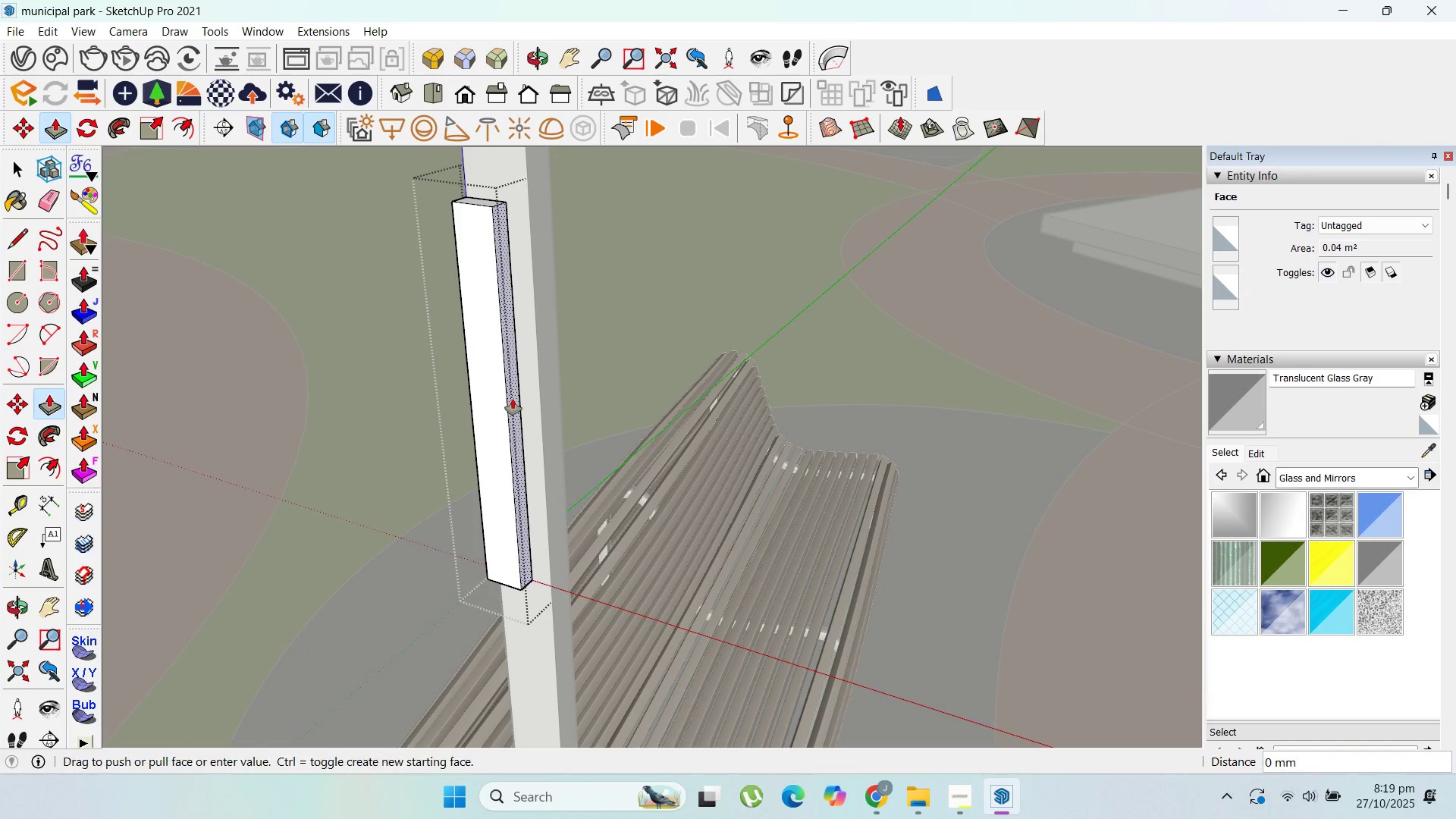 
left_click_drag(start_coordinate=[513, 399], to_coordinate=[502, 390])
 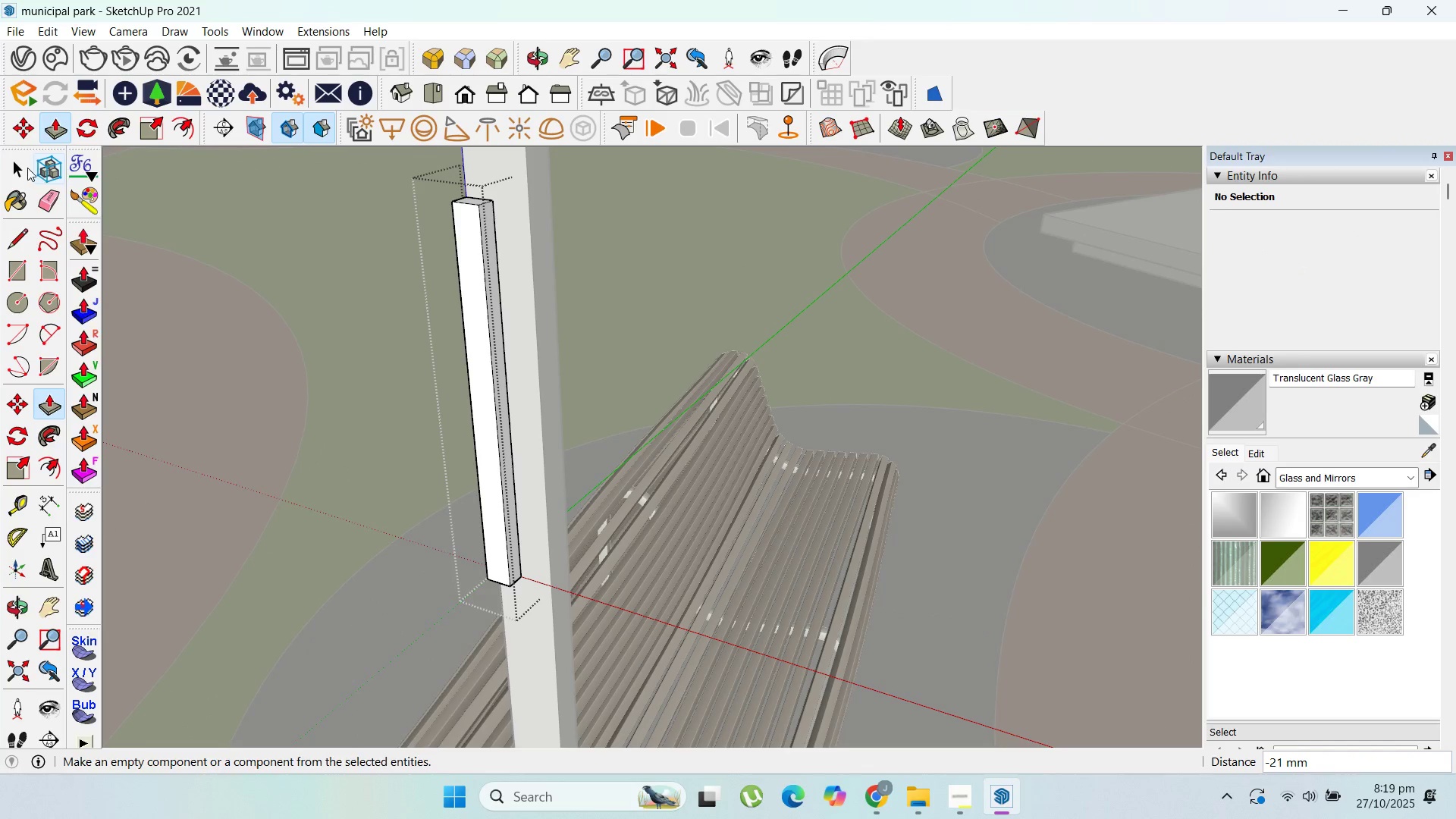 
left_click([20, 165])
 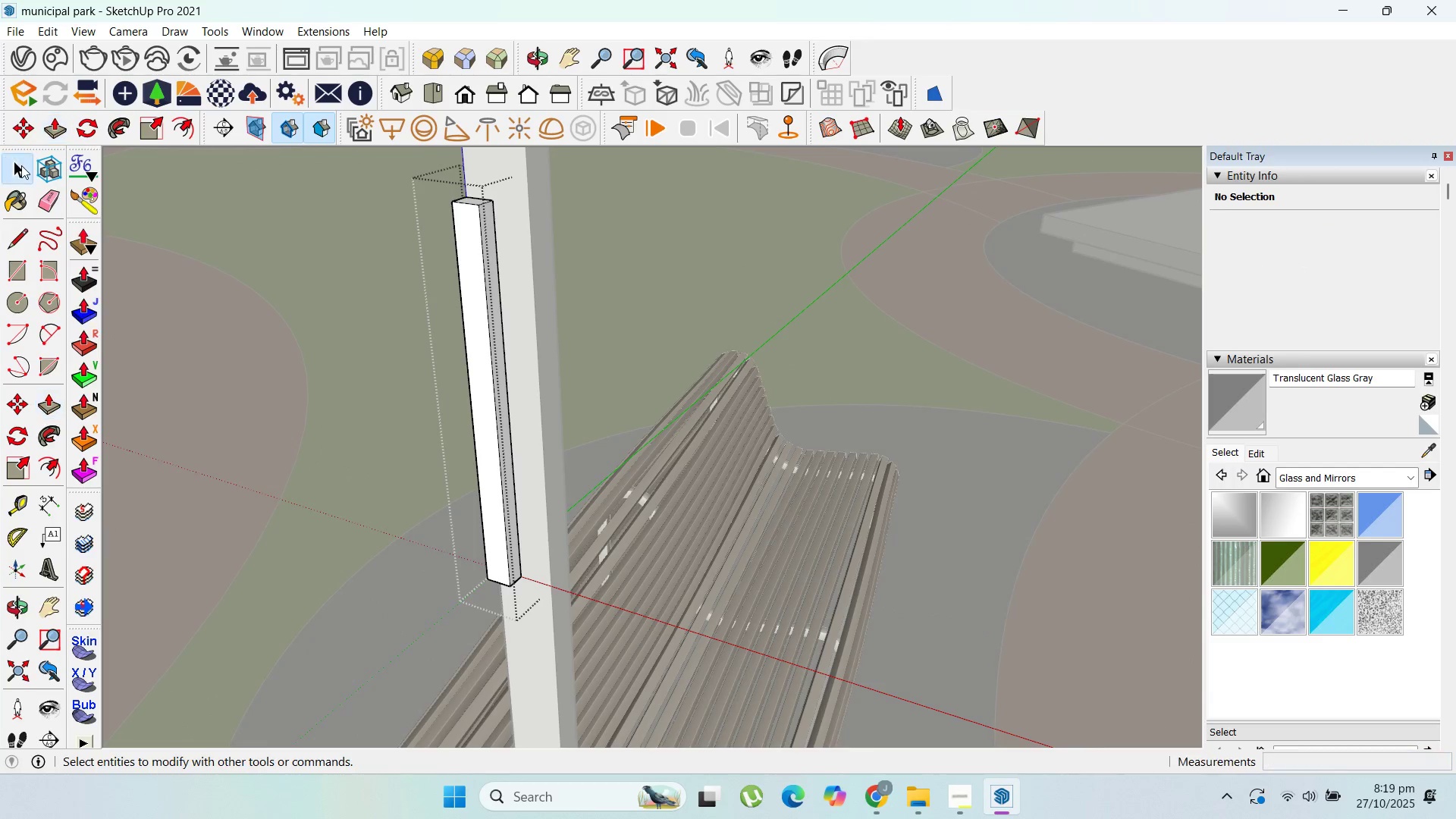 
key(Escape)
 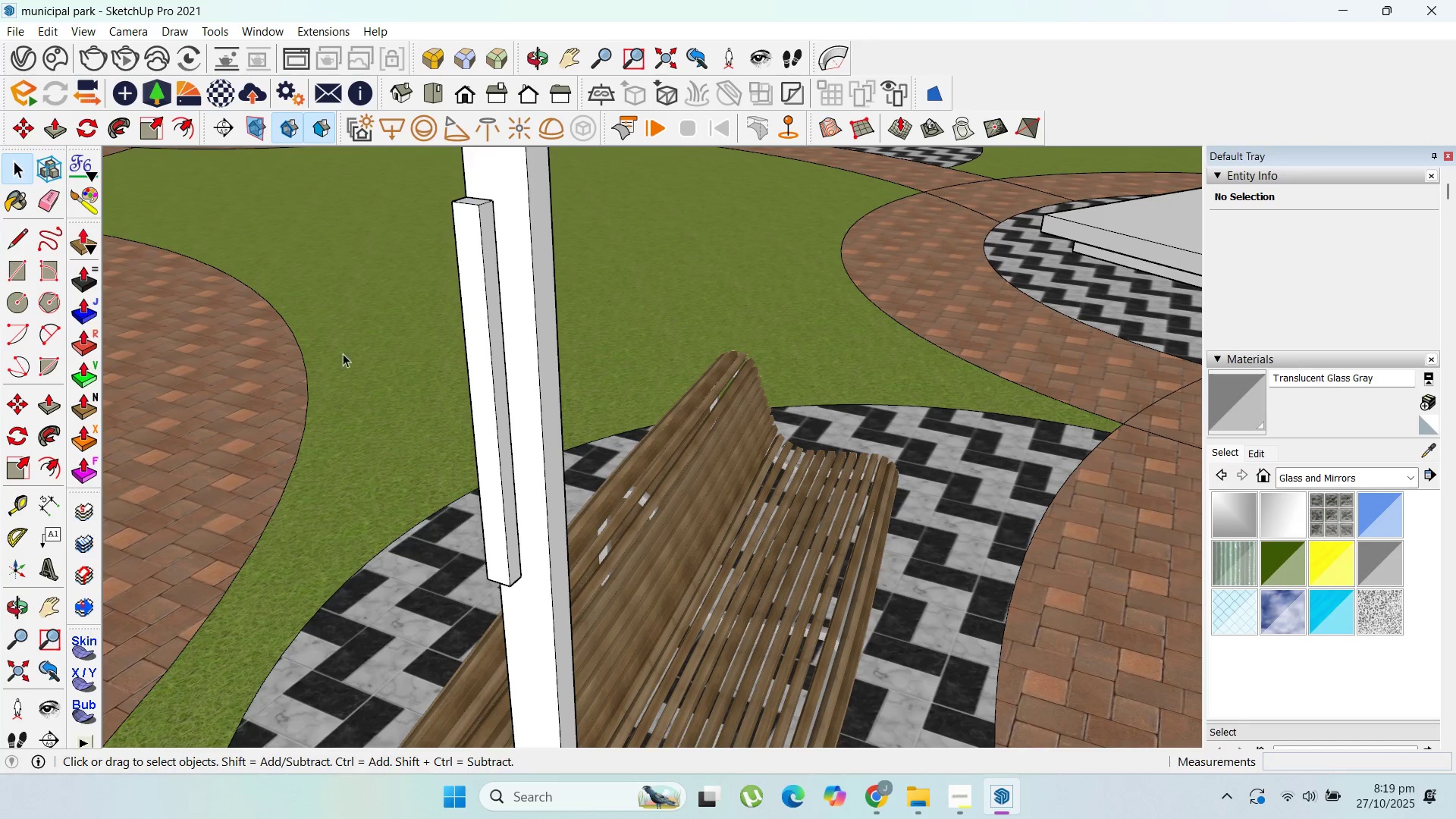 
key(Escape)
 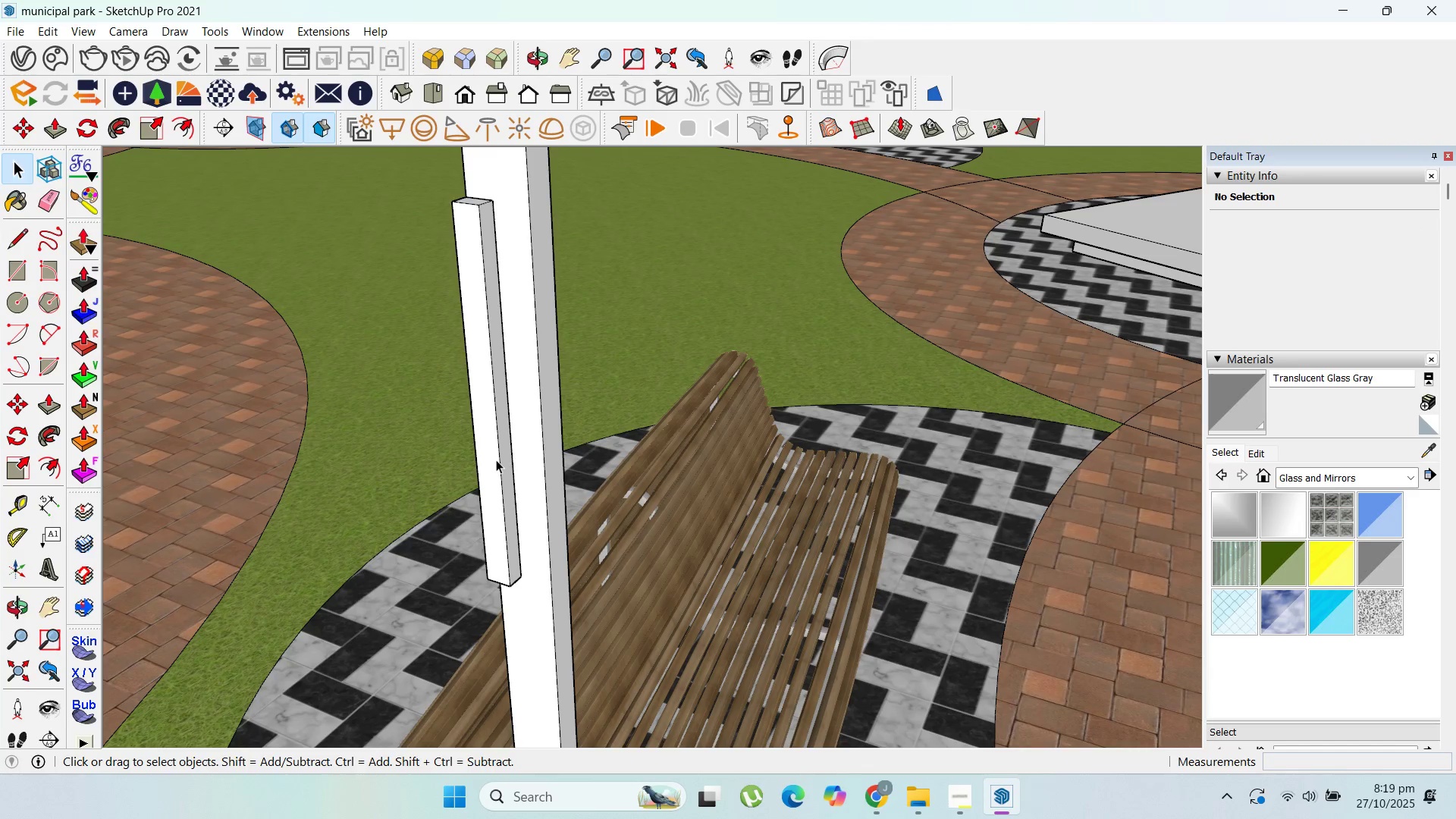 
left_click([496, 460])
 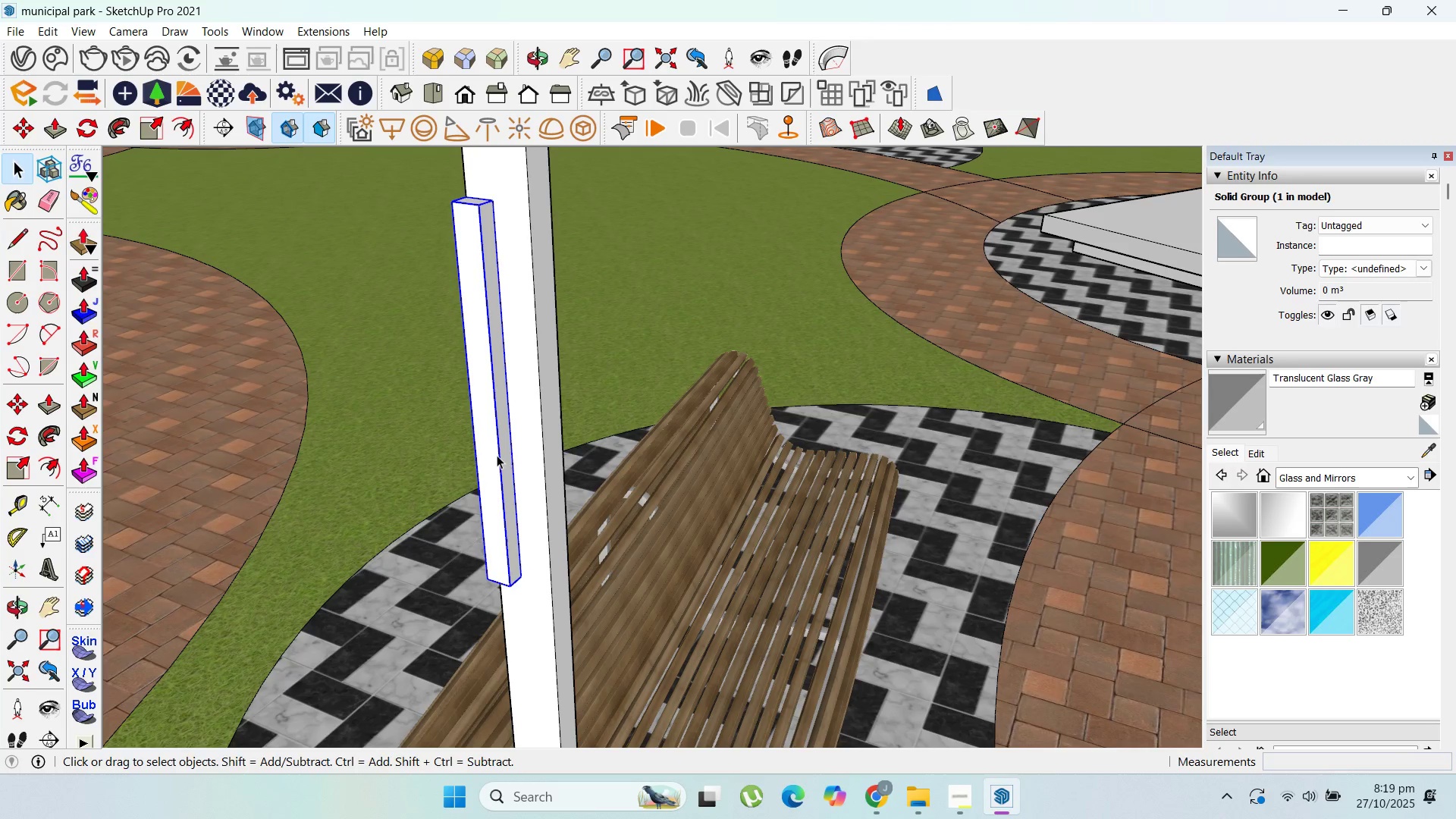 
scroll: coordinate [490, 588], scroll_direction: up, amount: 2.0
 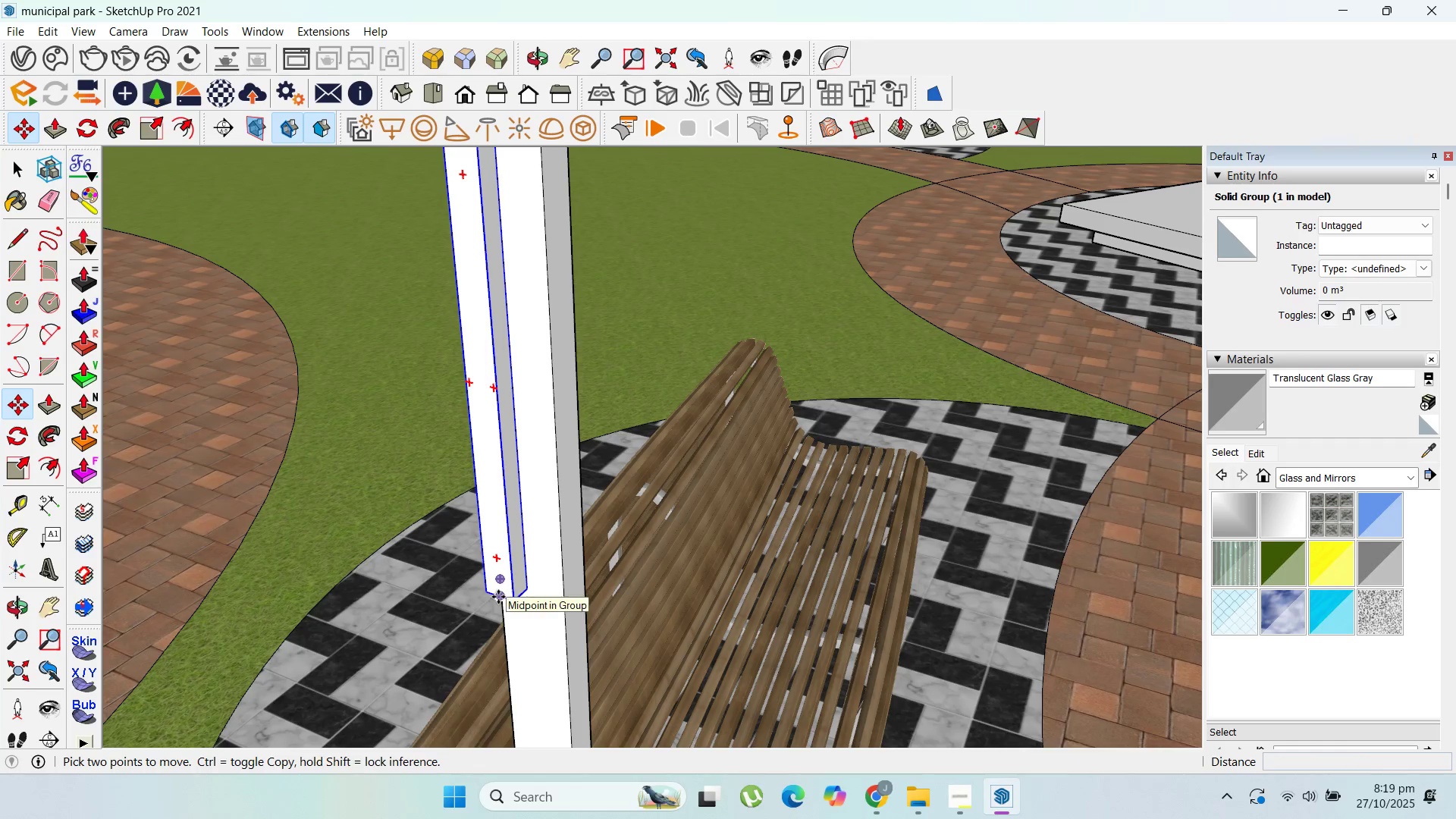 
key(M)
 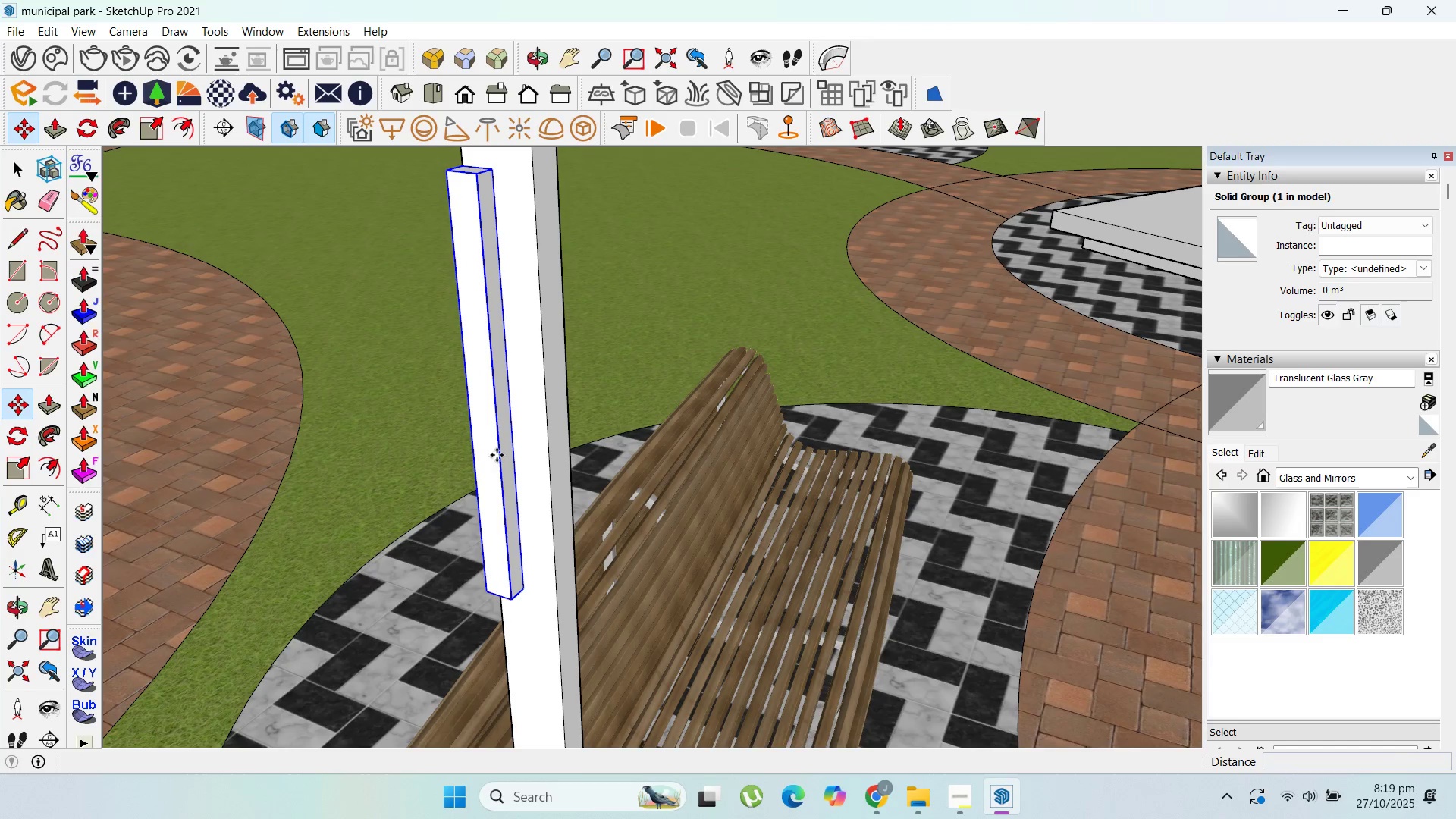 
left_click([497, 597])
 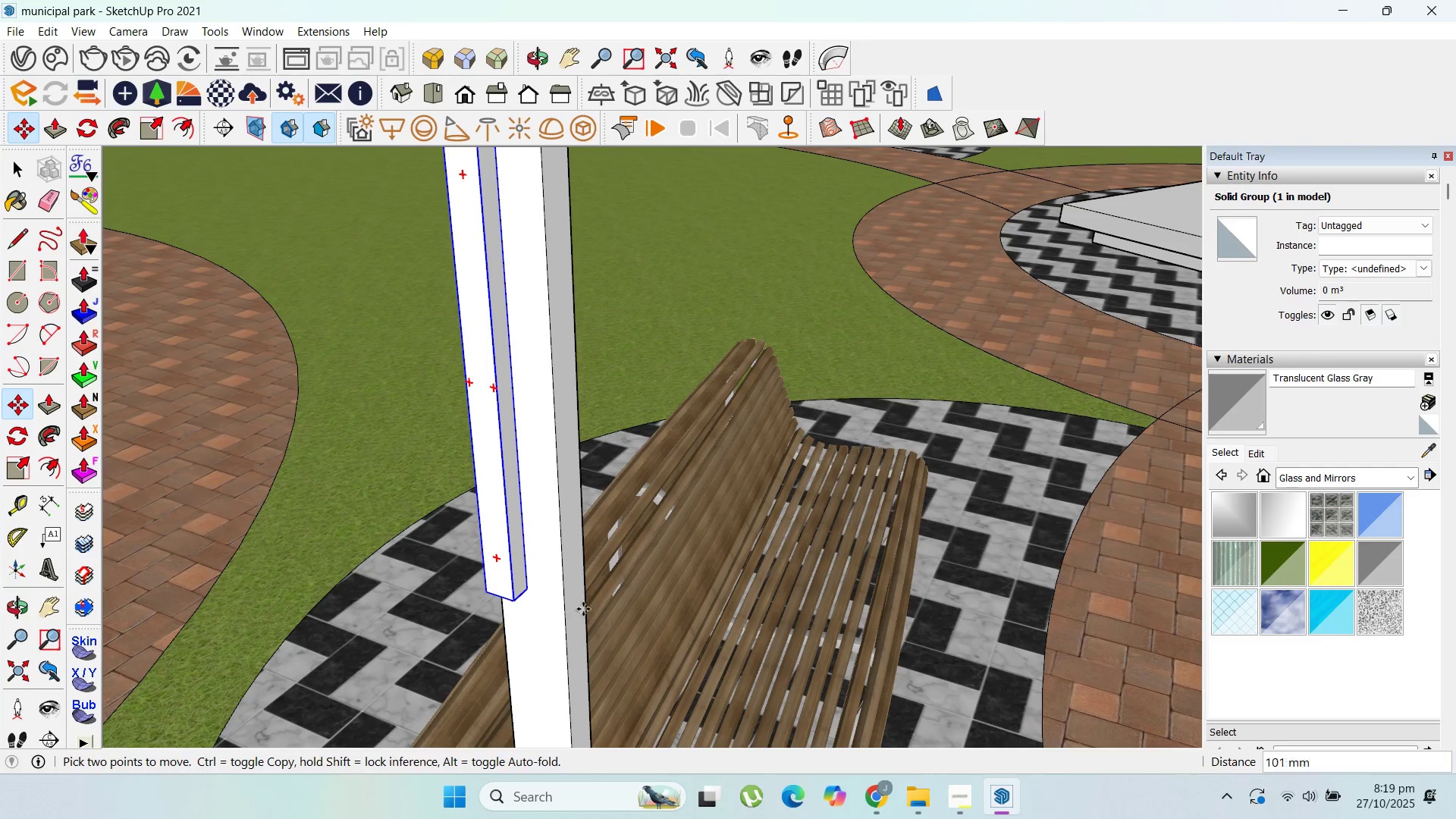 
scroll: coordinate [657, 617], scroll_direction: down, amount: 9.0
 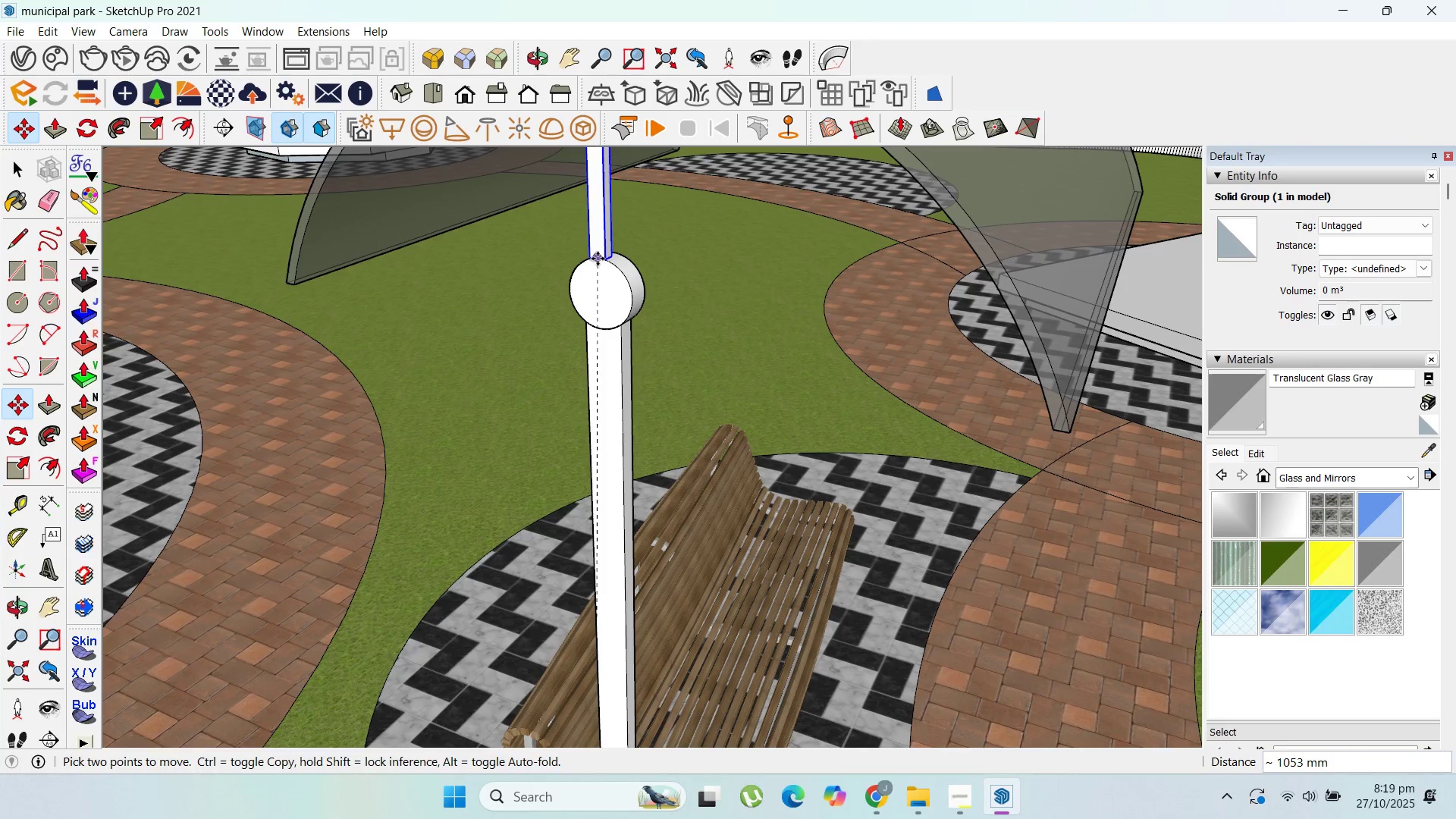 
scroll: coordinate [597, 257], scroll_direction: up, amount: 11.0
 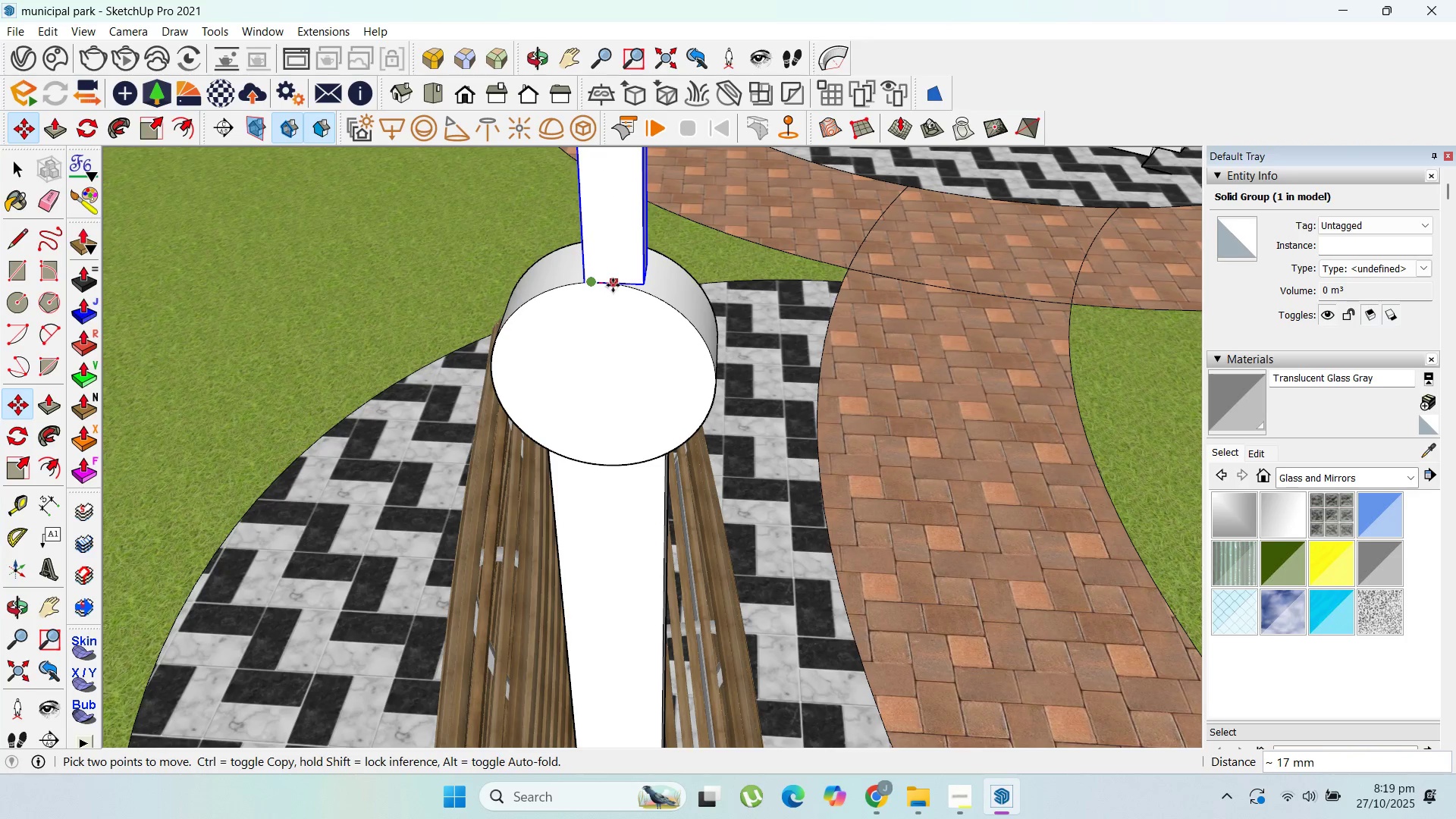 
left_click([606, 284])
 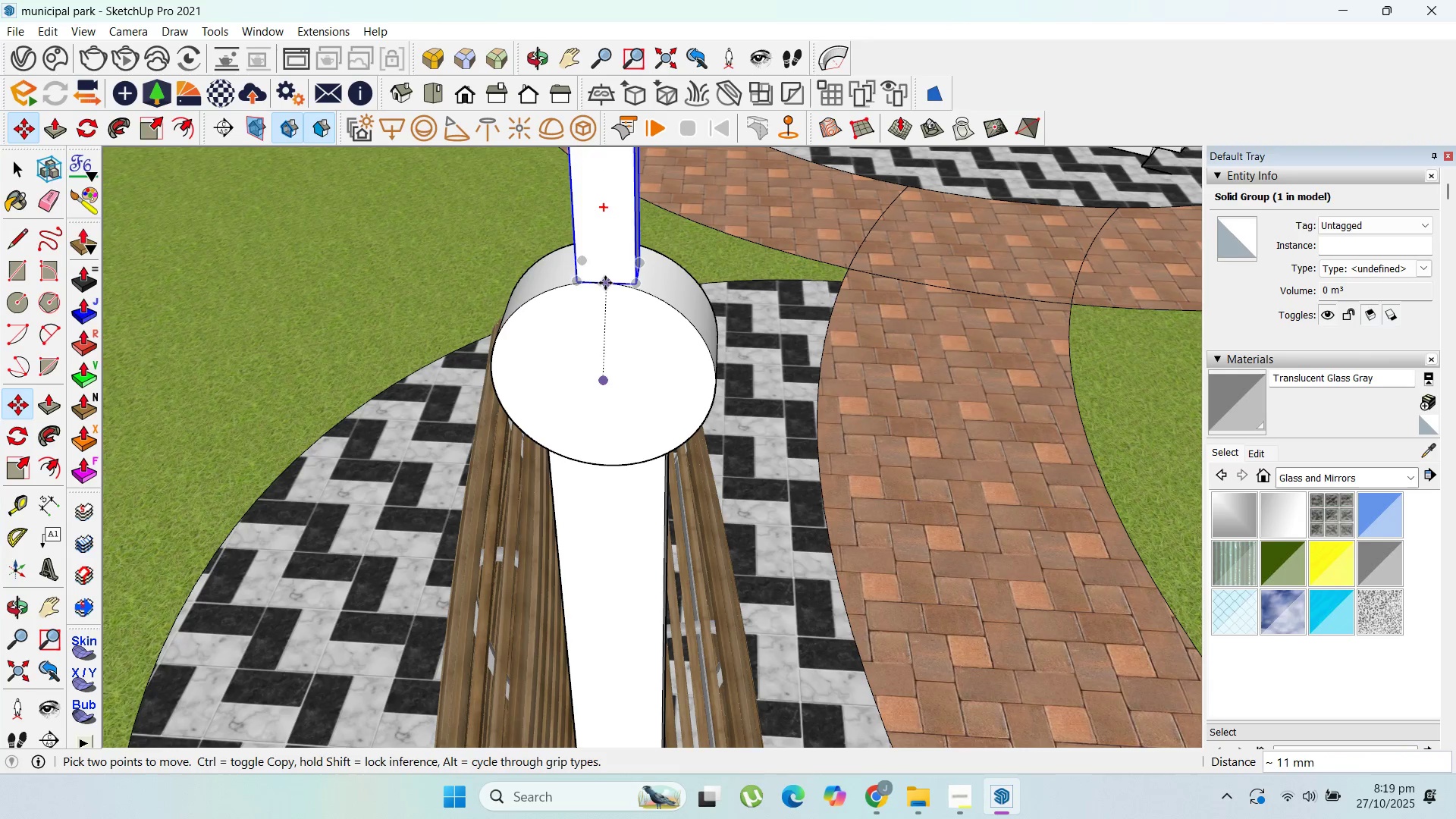 
left_click_drag(start_coordinate=[605, 283], to_coordinate=[605, 287])
 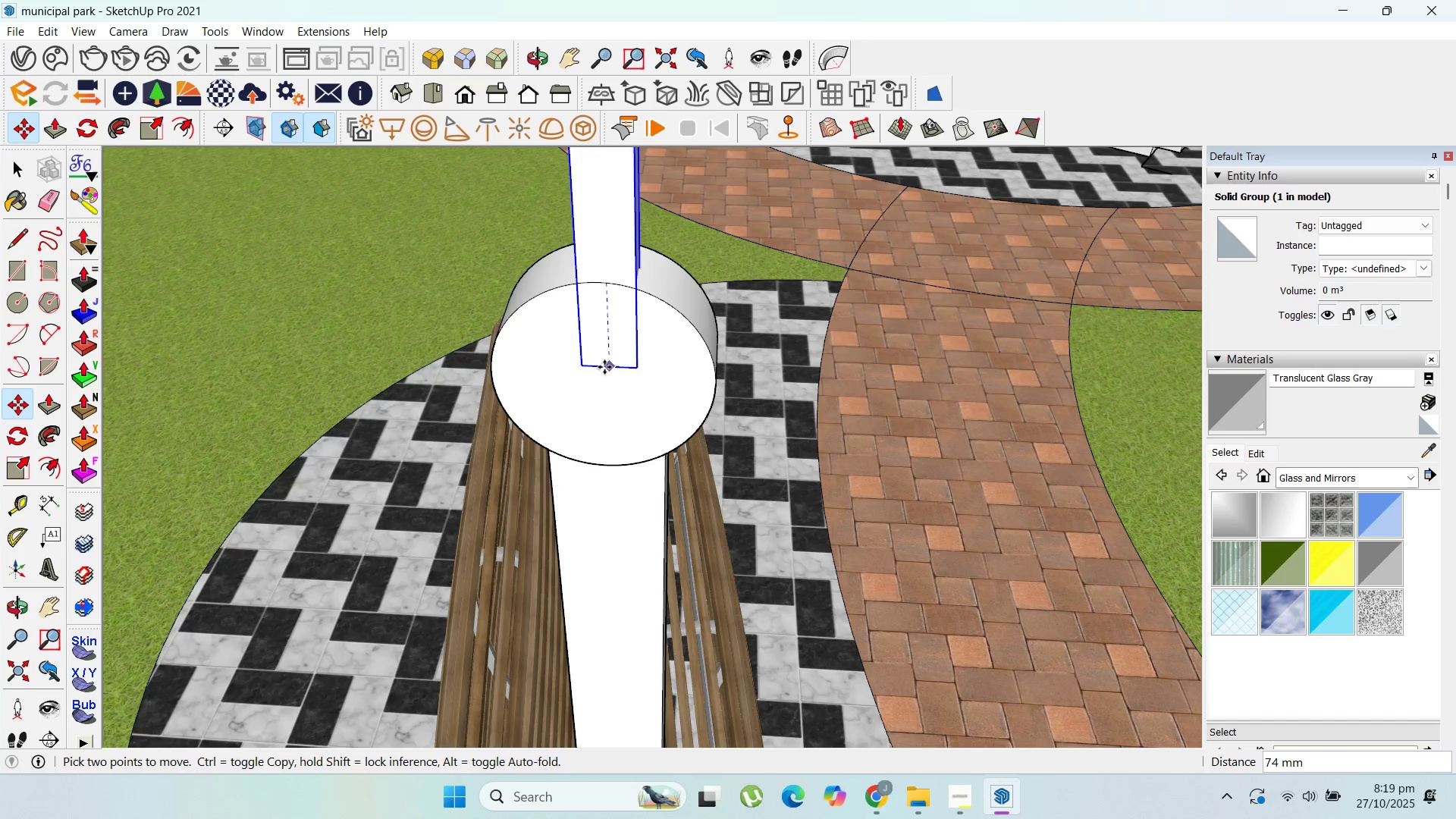 
hold_key(key=ShiftLeft, duration=0.93)
left_click([603, 377])
 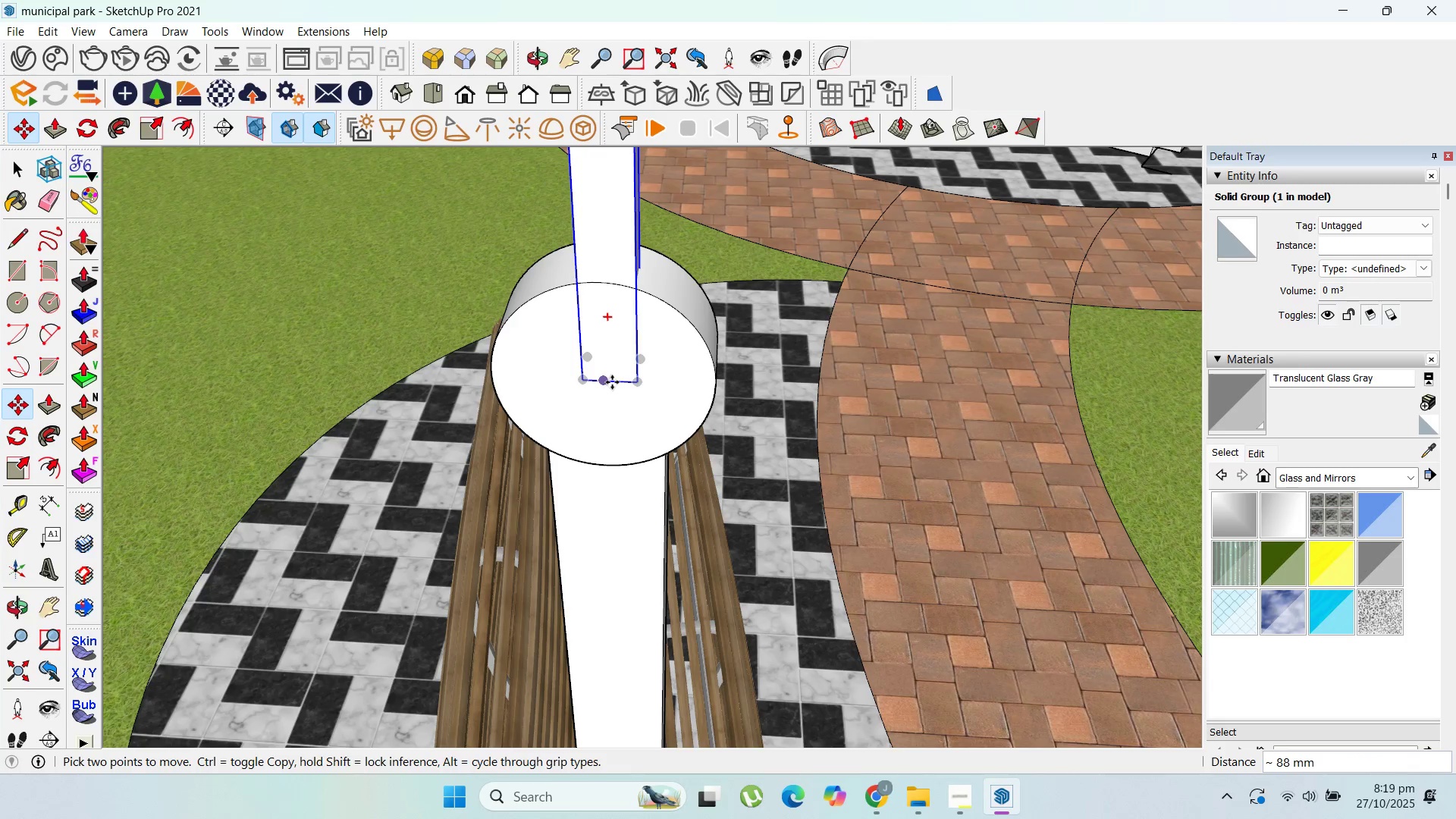 
left_click_drag(start_coordinate=[612, 382], to_coordinate=[606, 381])
 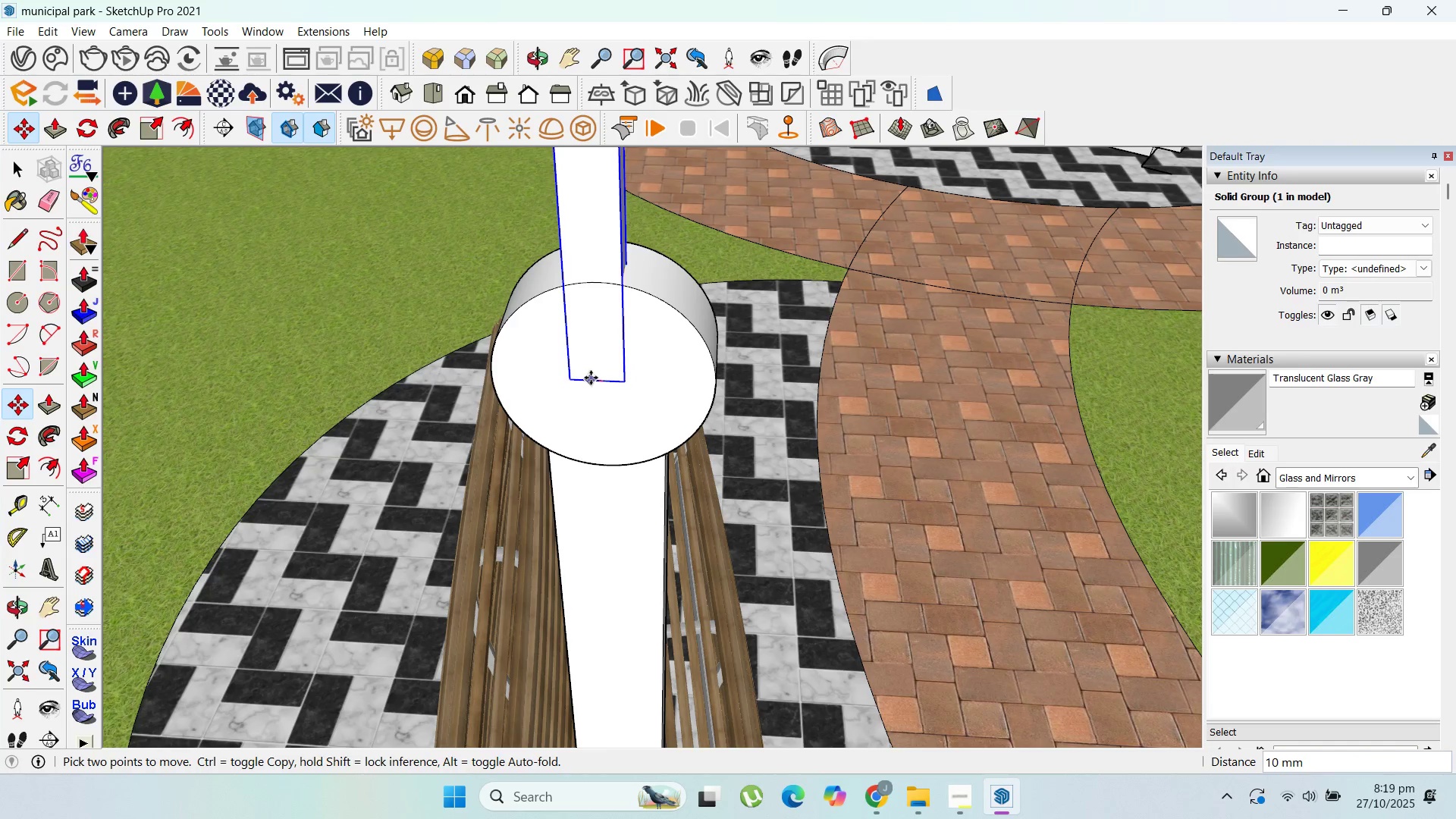 
hold_key(key=ShiftLeft, duration=1.53)
left_click([604, 464])
 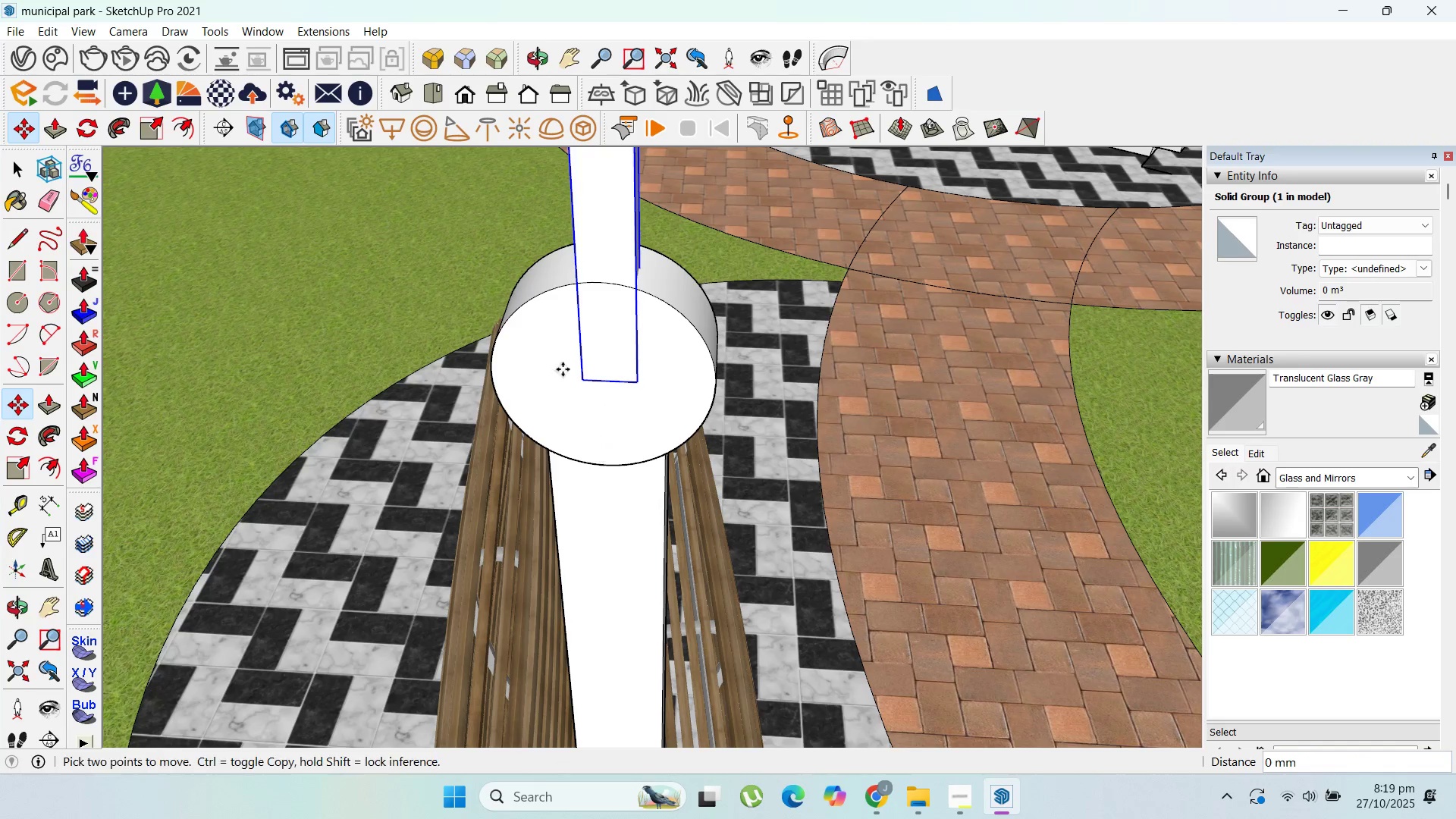 
hold_key(key=ShiftLeft, duration=0.32)
 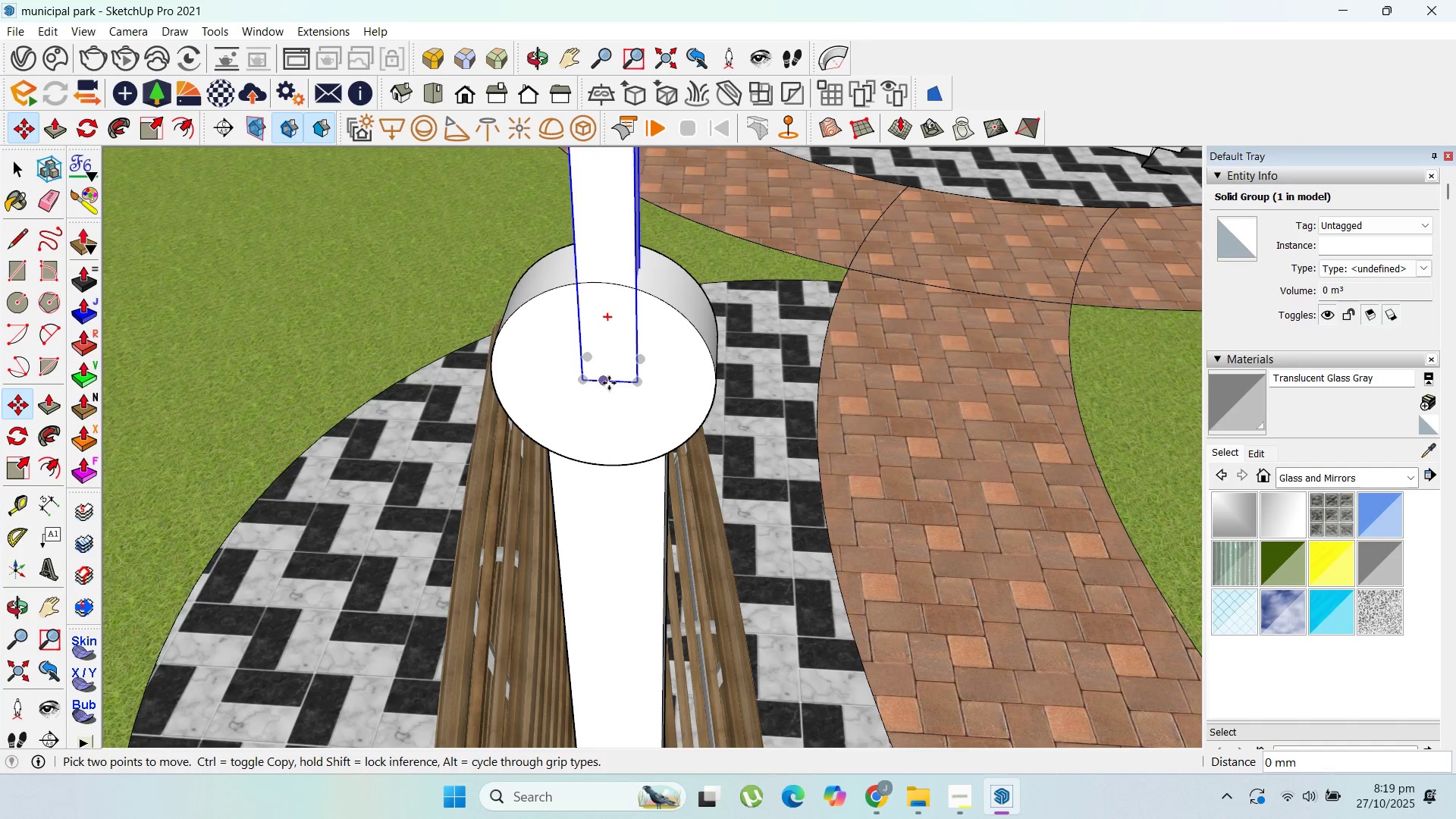 
left_click([609, 383])
 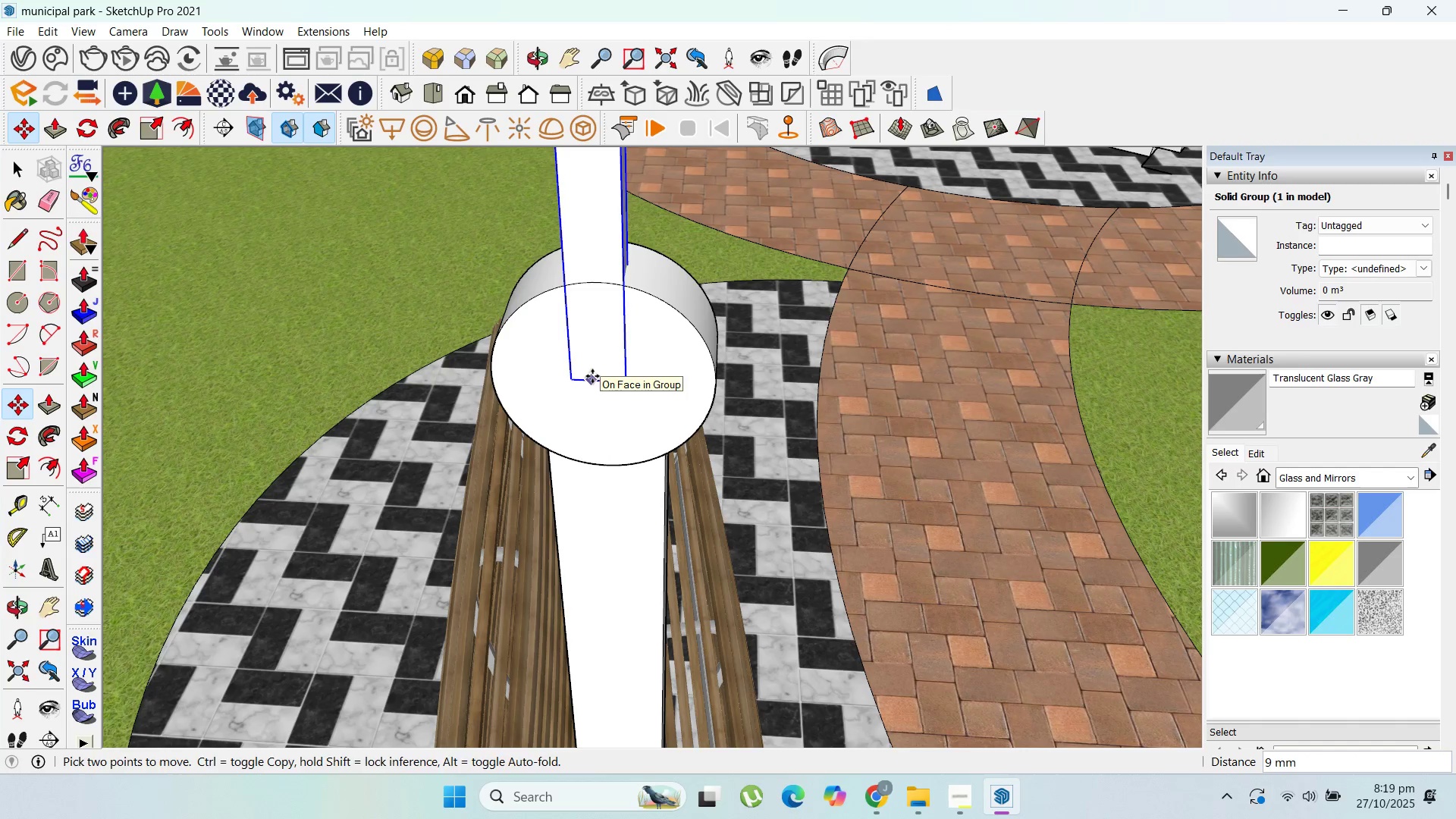 
left_click([592, 376])
 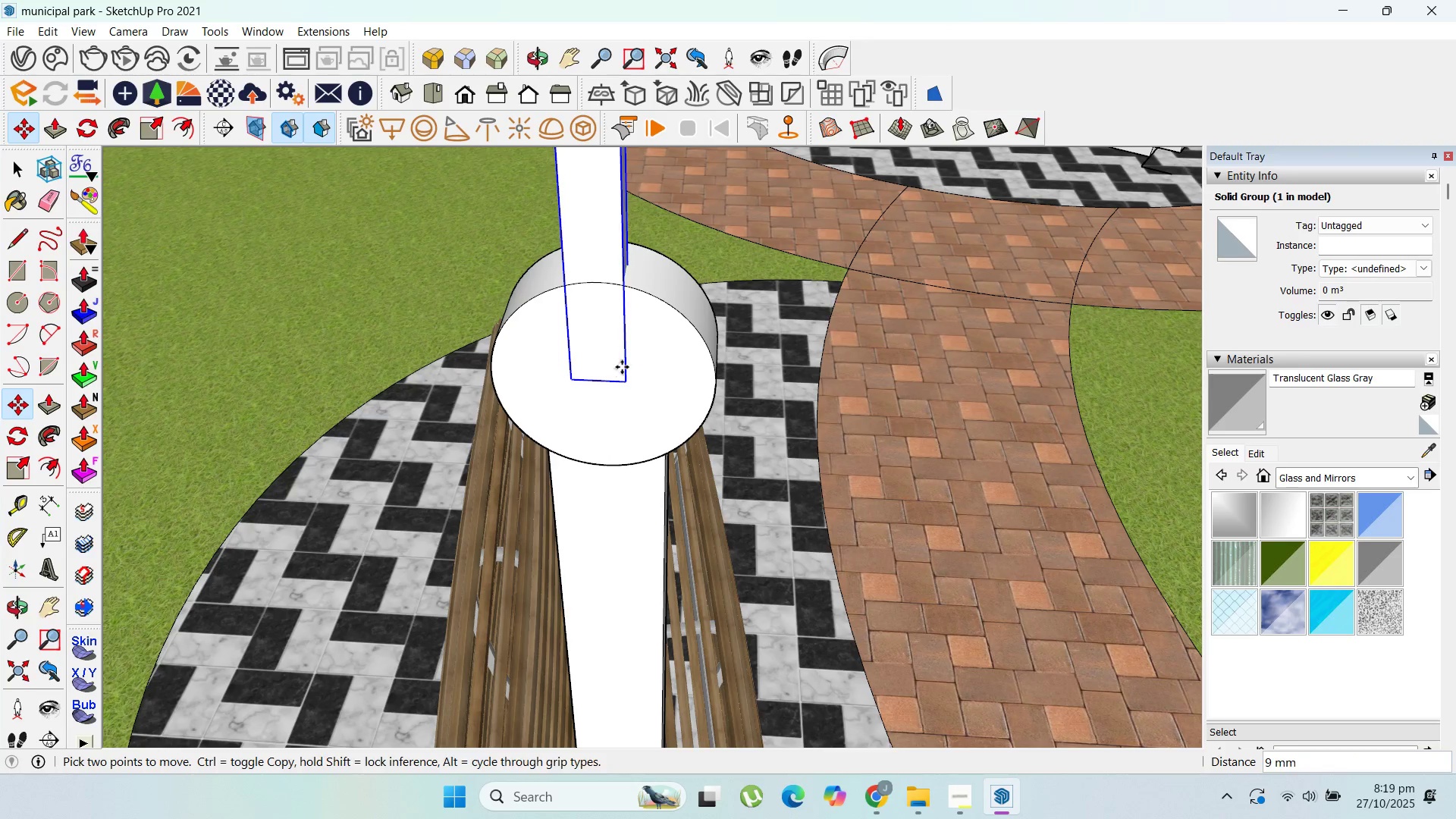 
scroll: coordinate [602, 453], scroll_direction: down, amount: 15.0
 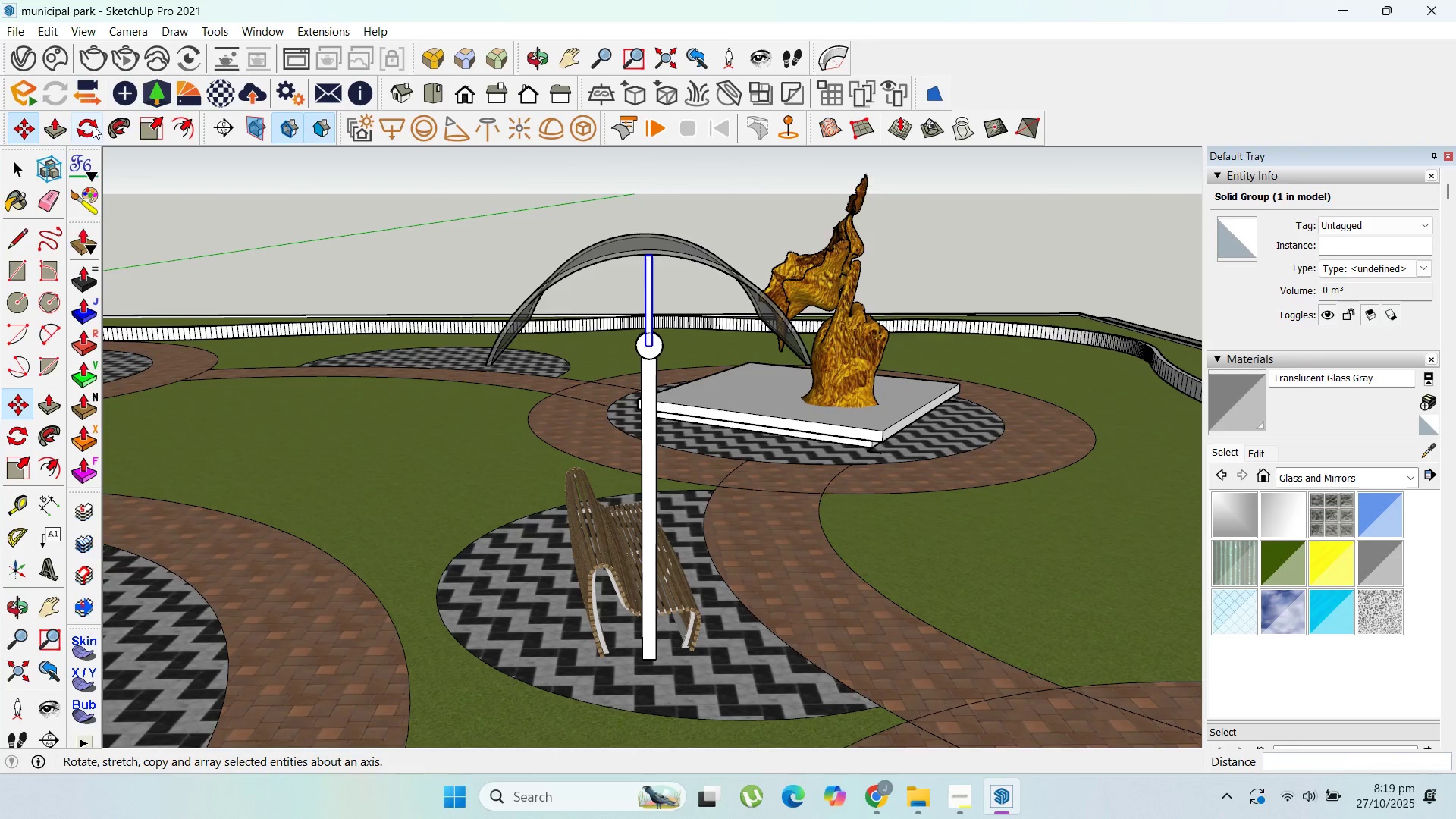 
scroll: coordinate [673, 340], scroll_direction: up, amount: 3.0
 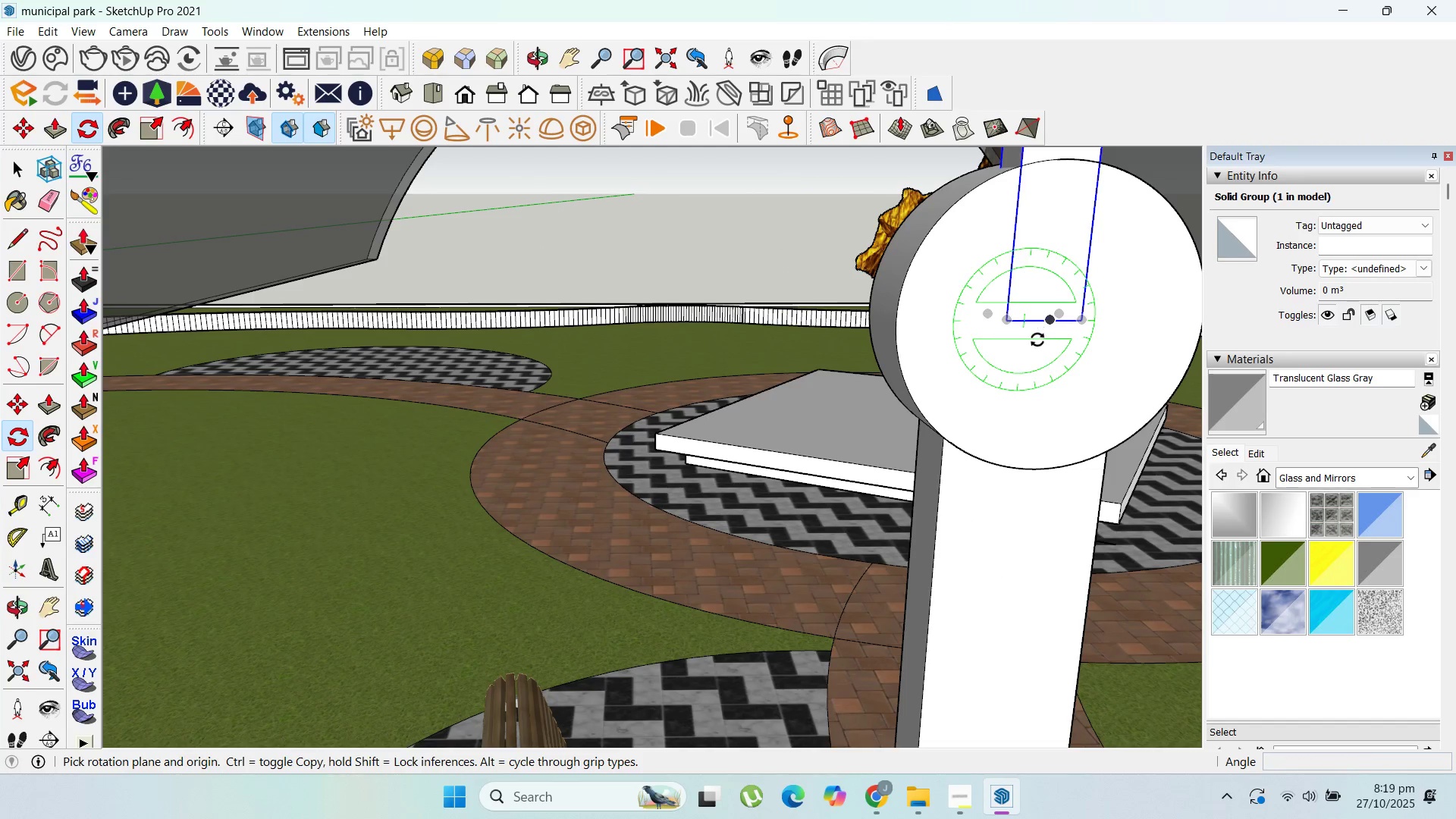 
mouse_move([1039, 300])
 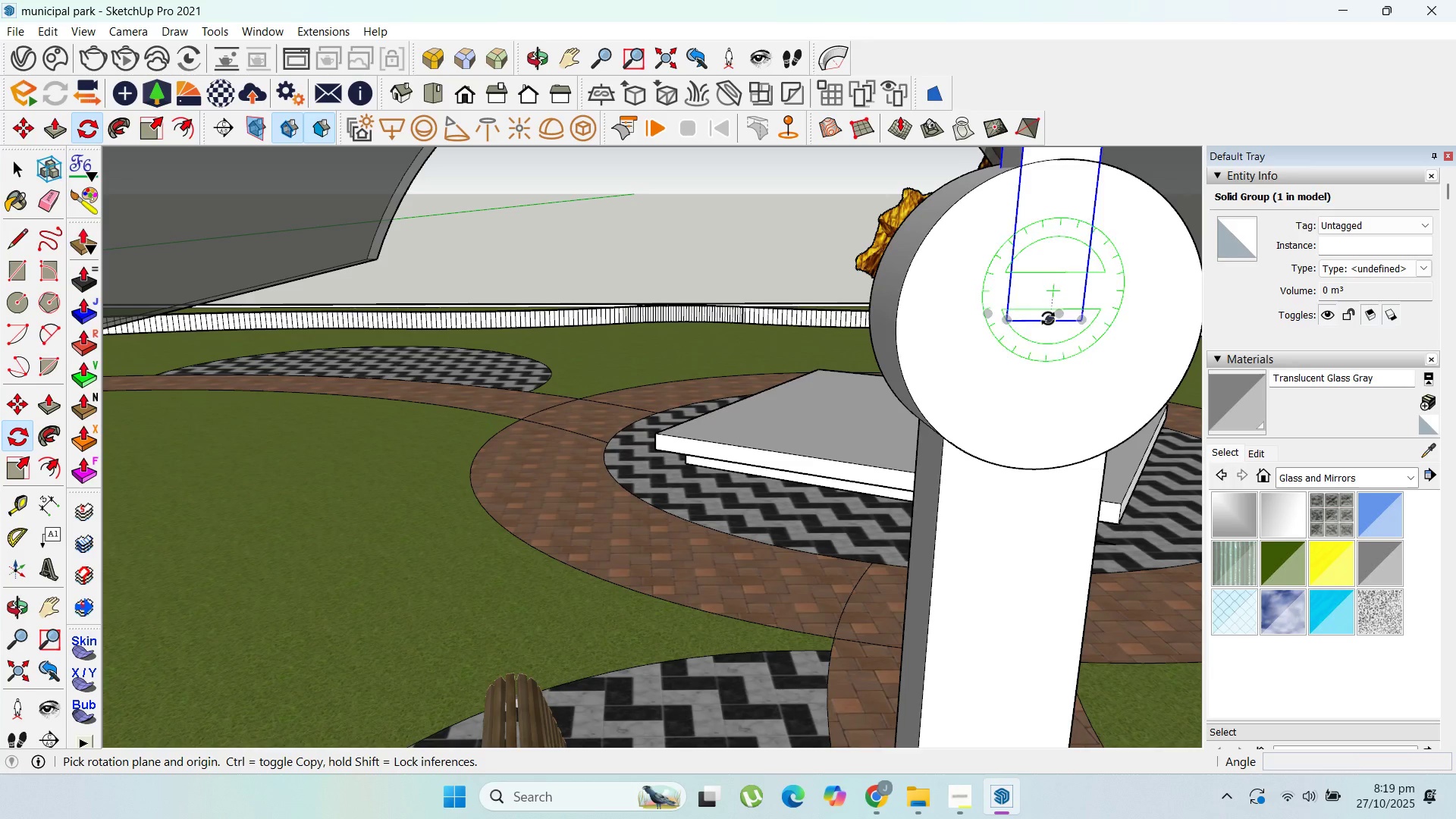 
left_click([1048, 318])
 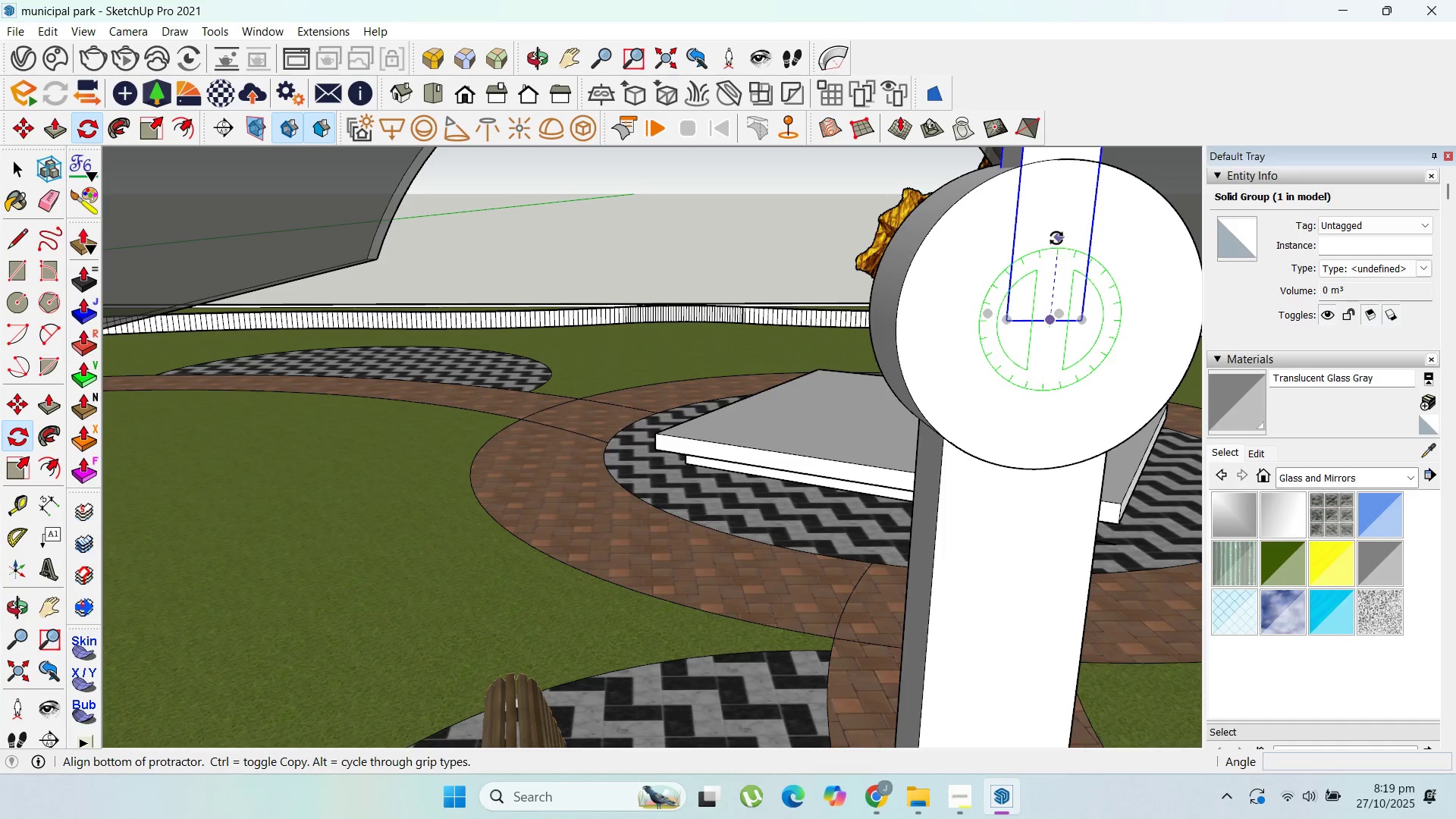 
left_click([1056, 238])
 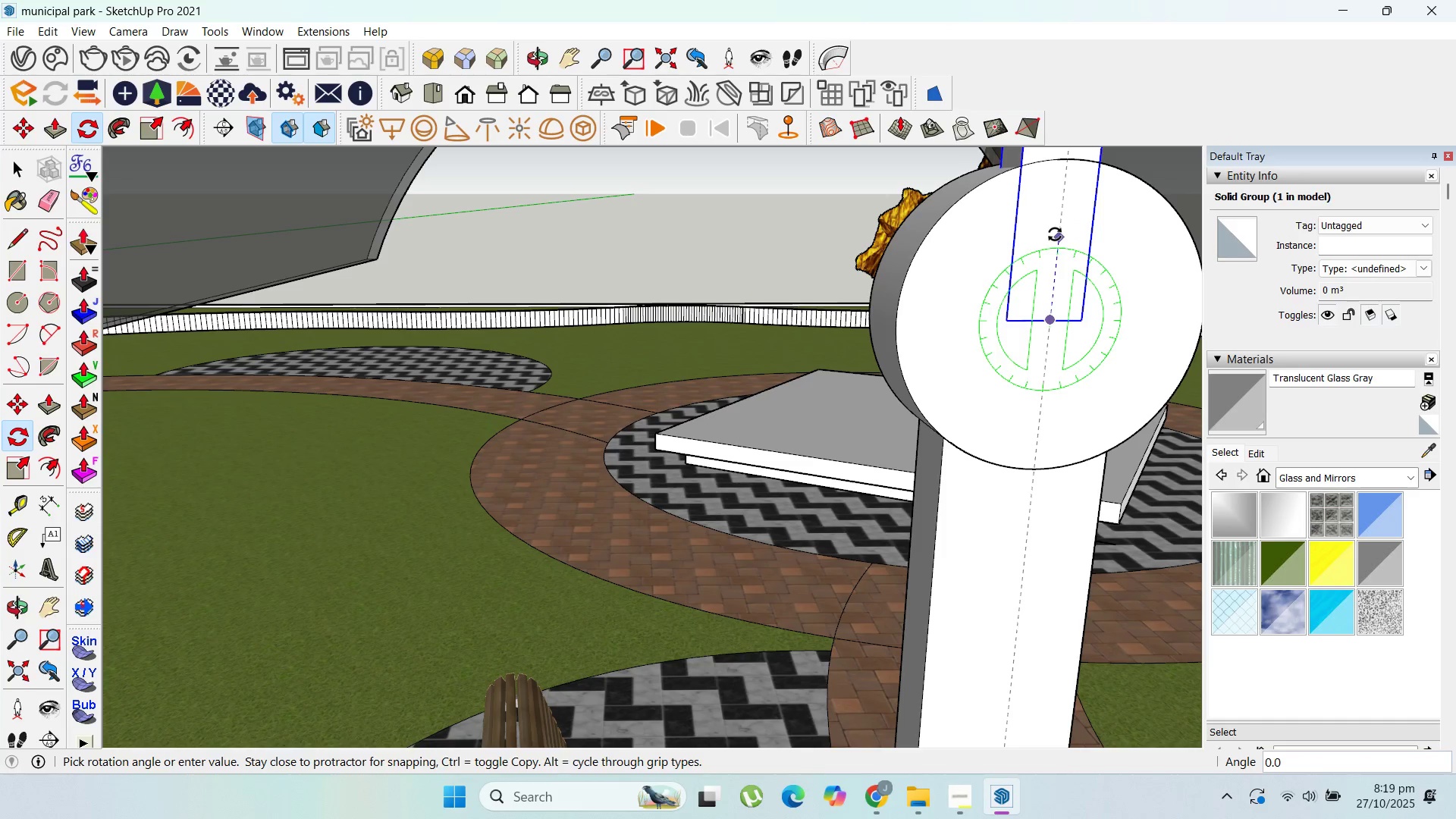 
key(Control+ControlLeft)
 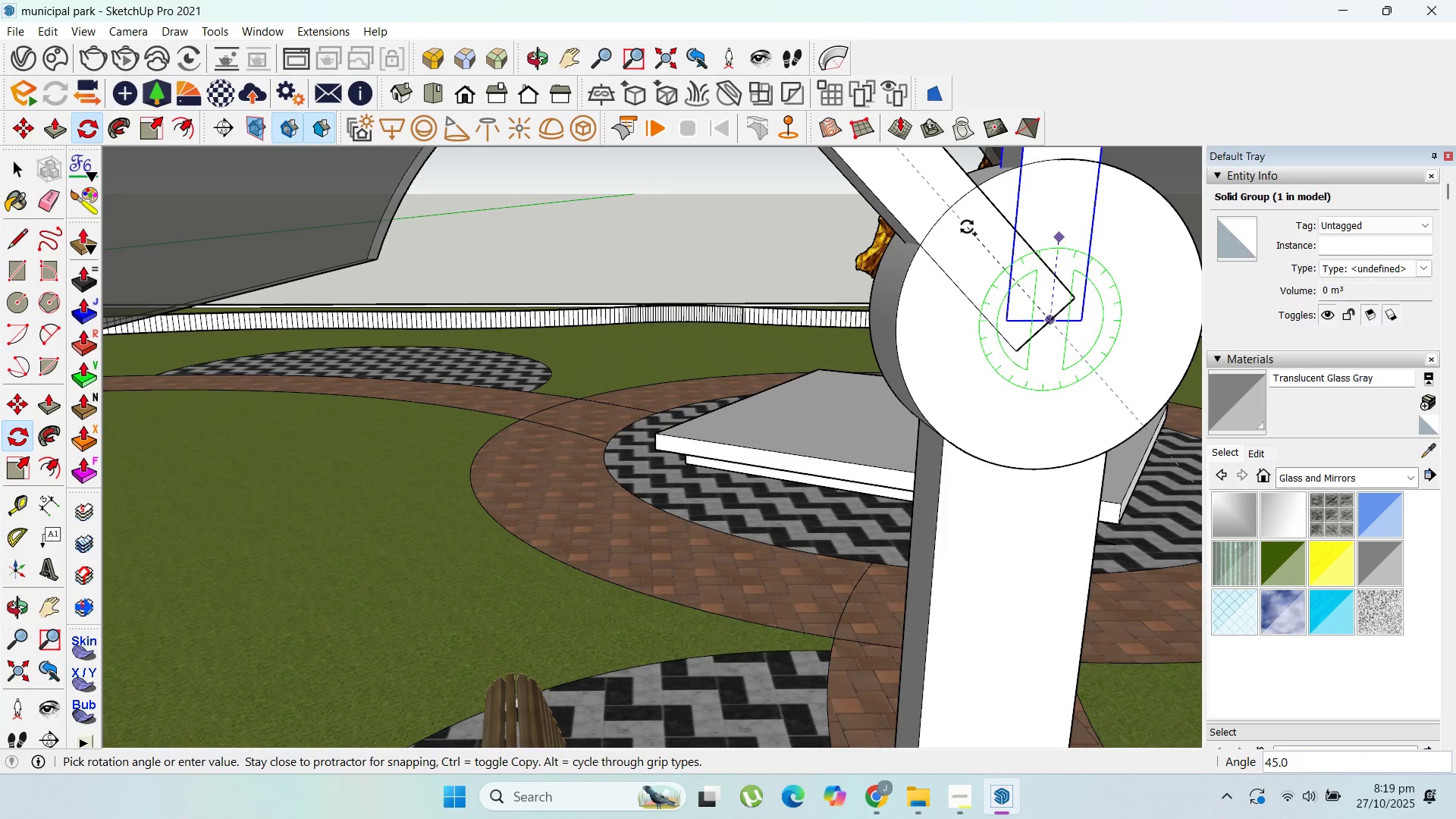 
scroll: coordinate [886, 274], scroll_direction: down, amount: 15.0
 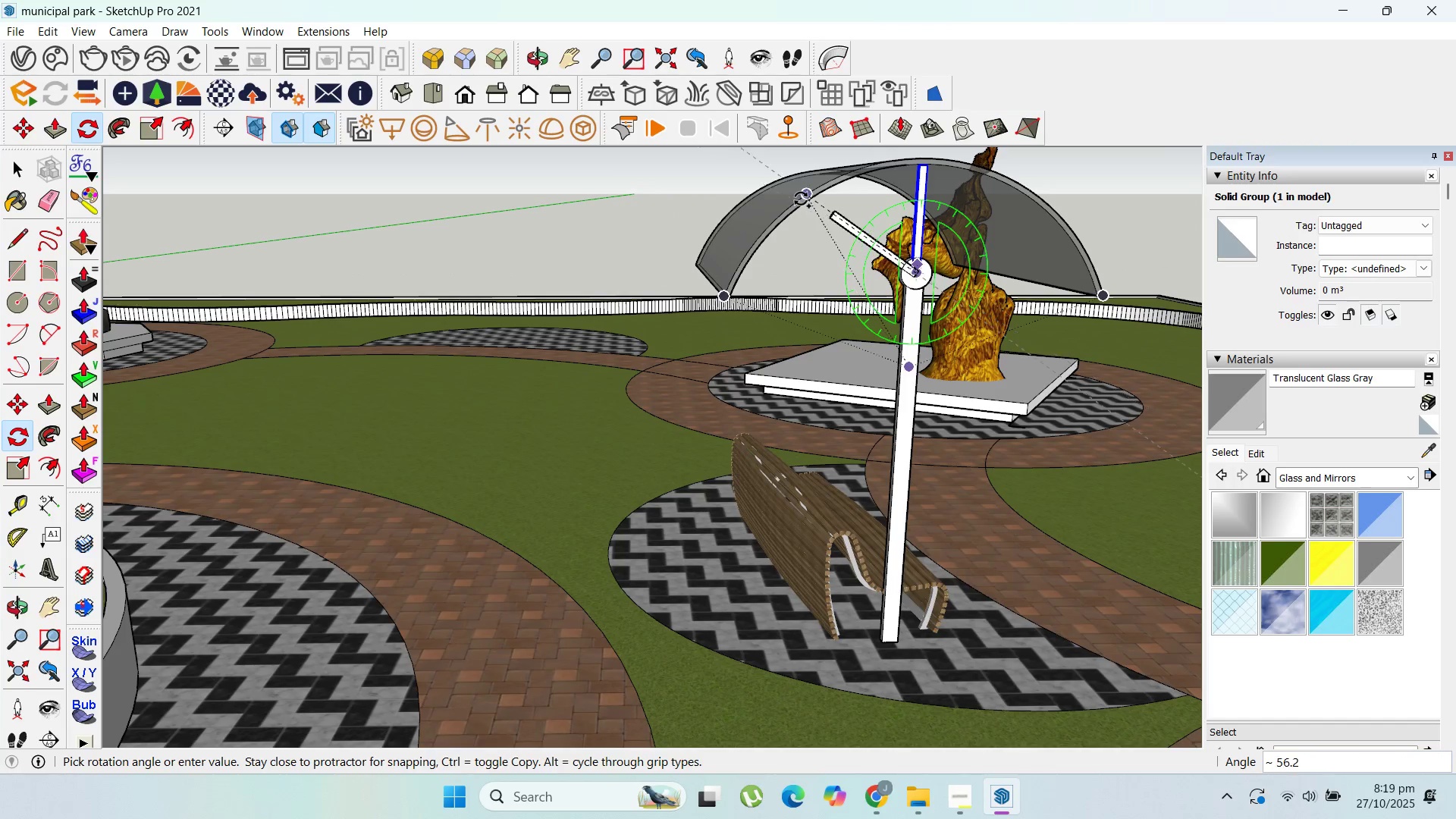 
left_click([801, 199])
 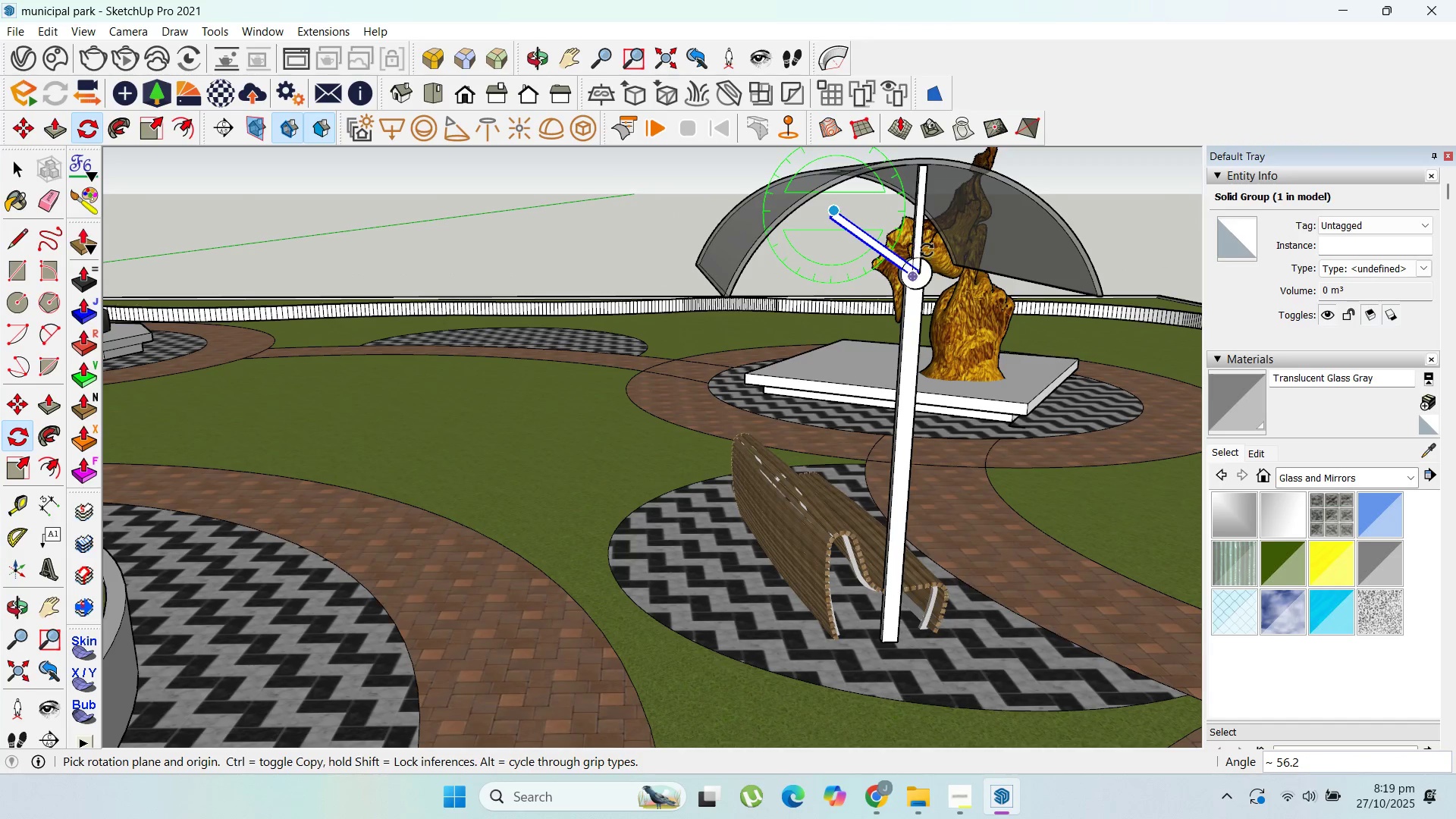 
scroll: coordinate [287, 438], scroll_direction: up, amount: 32.0
 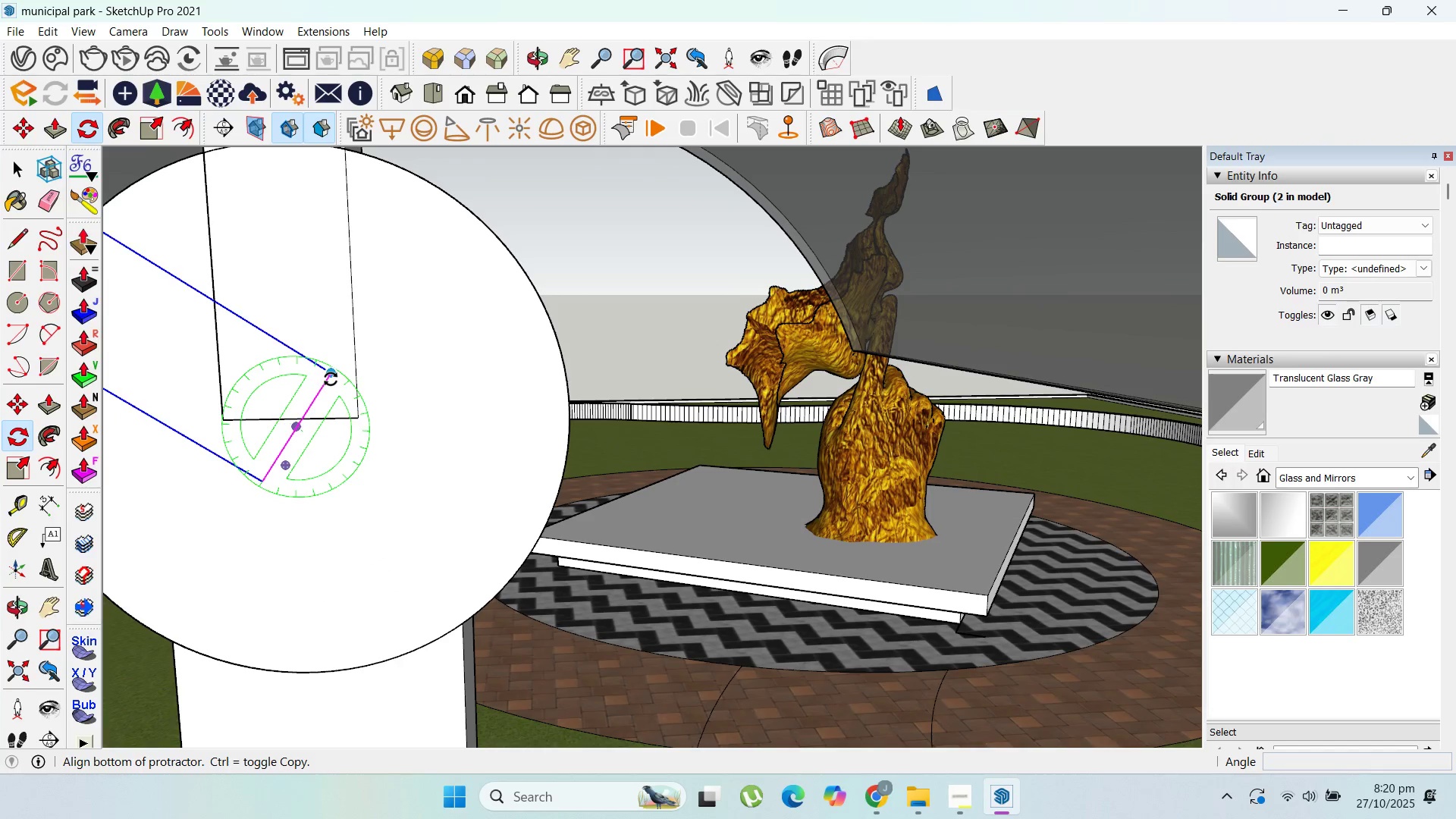 
key(Control+ControlLeft)
 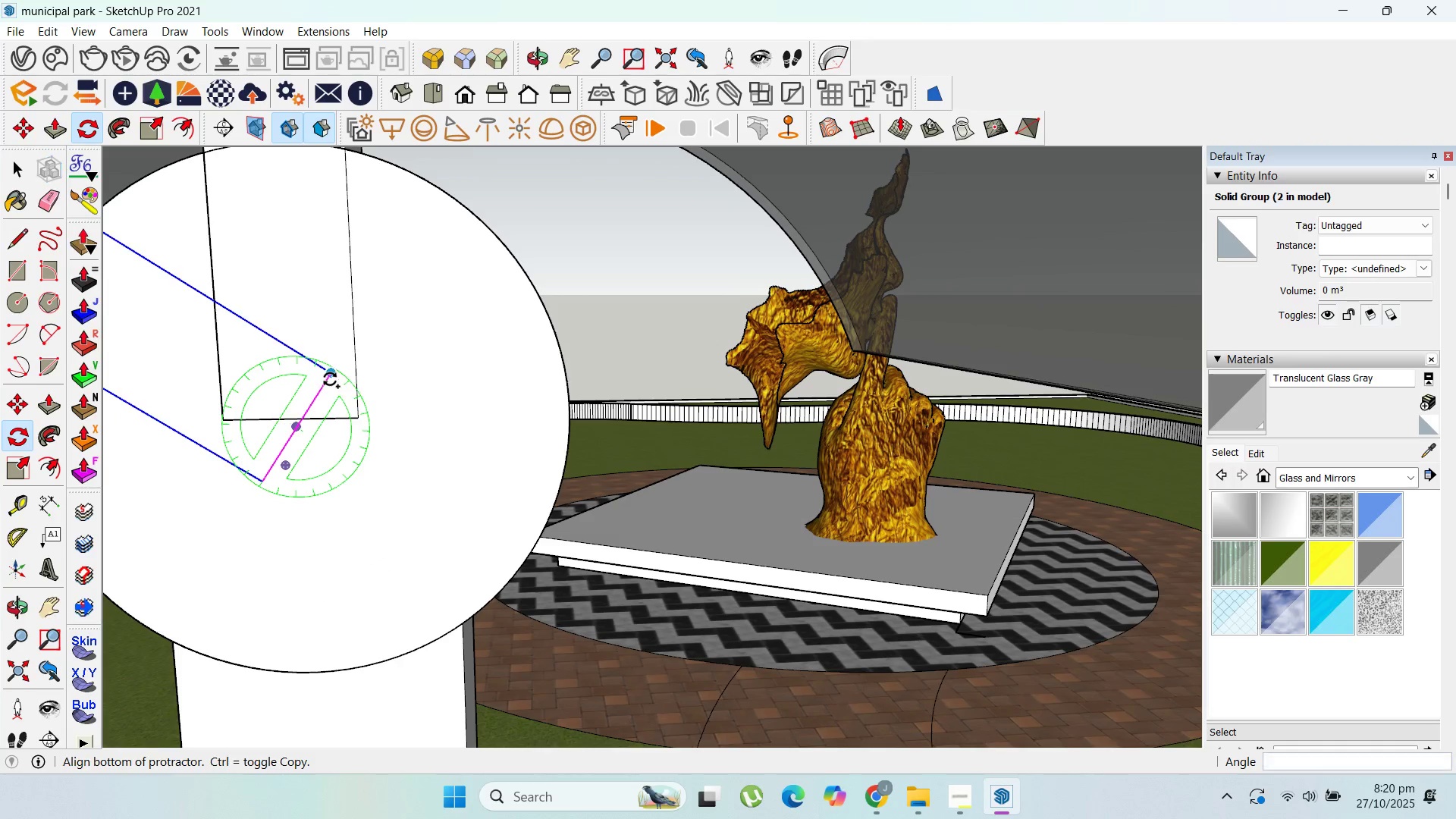 
left_click([331, 379])
 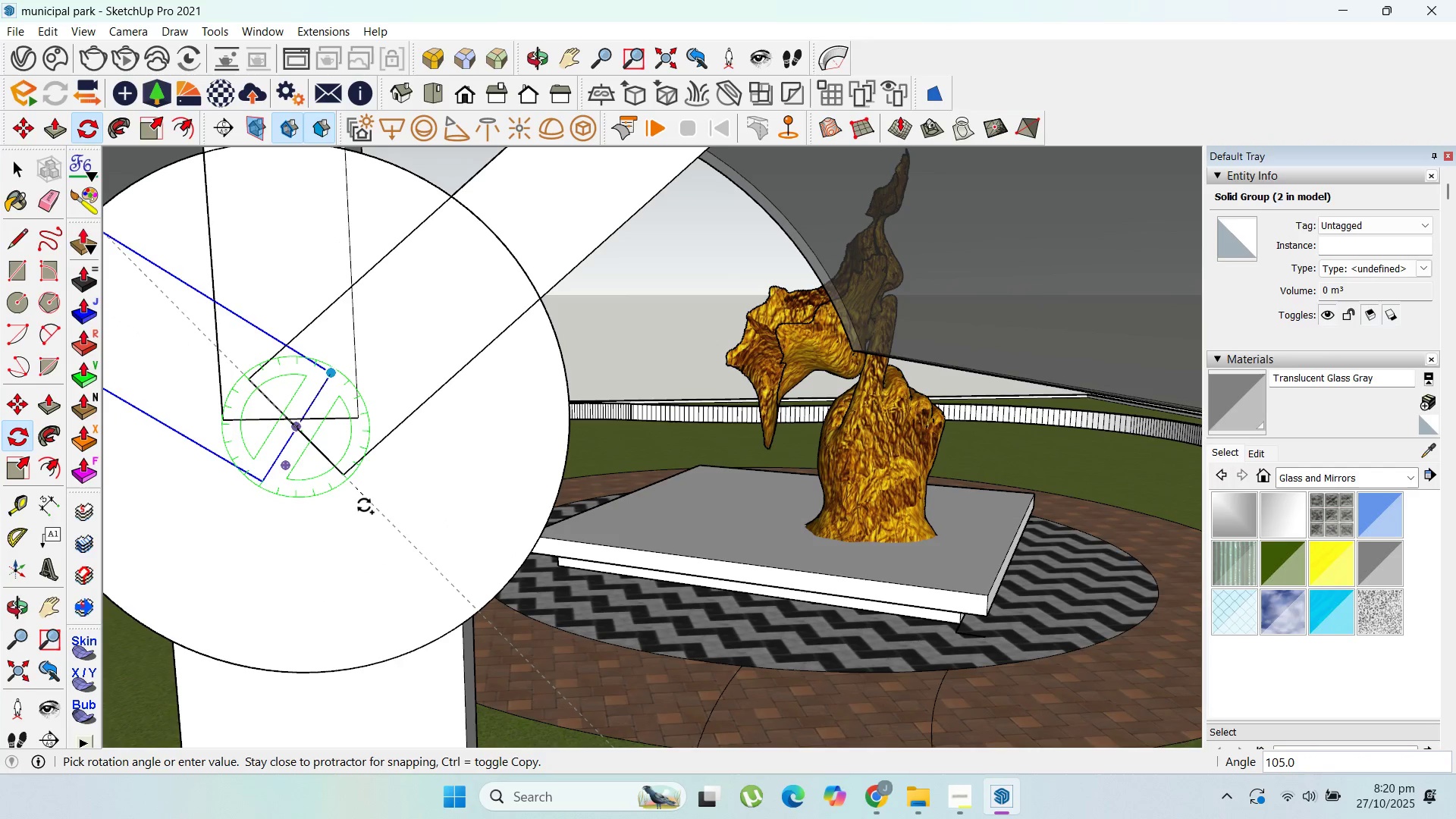 
scroll: coordinate [585, 443], scroll_direction: down, amount: 6.0
 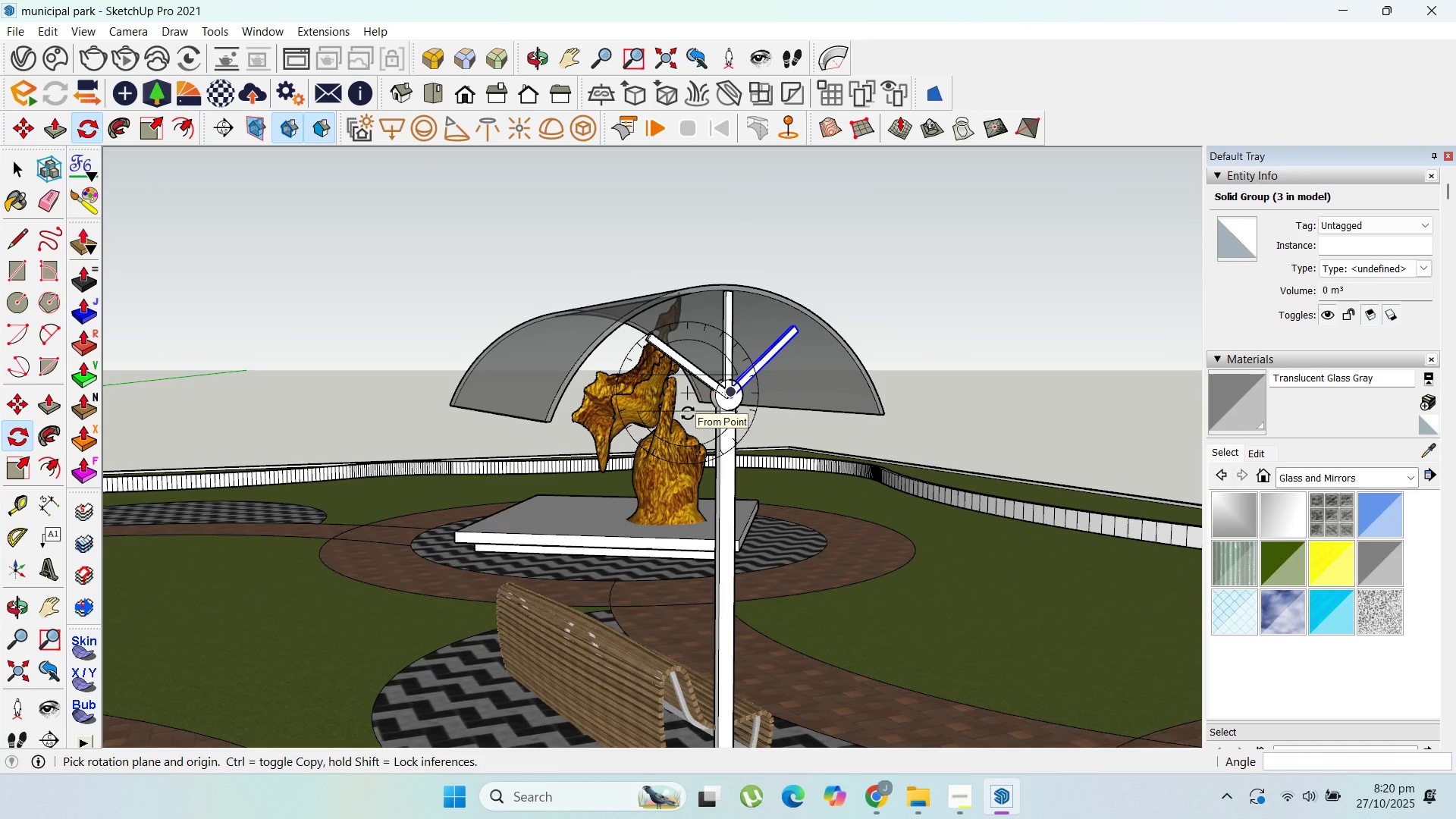 
wait(13.12)
 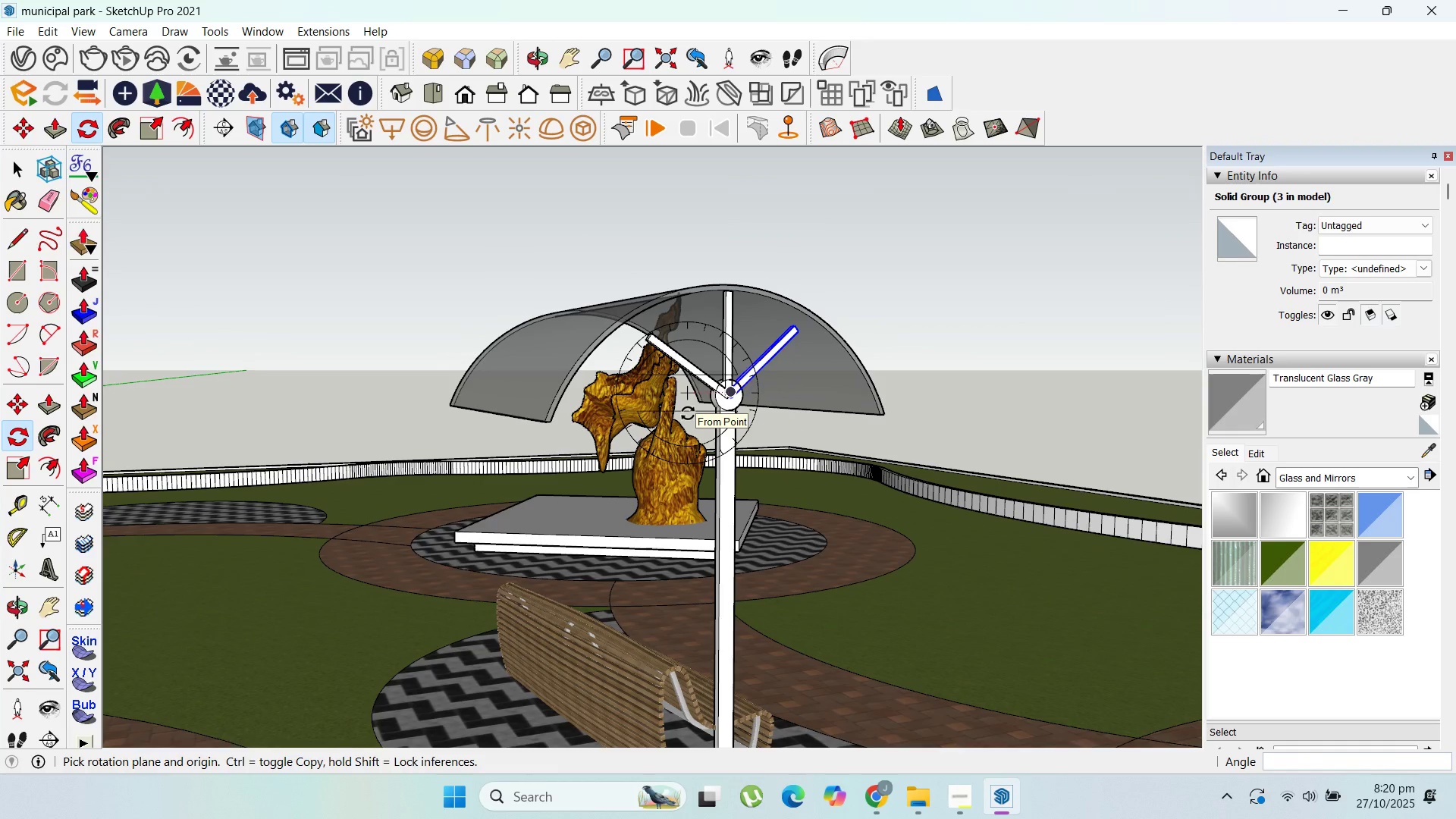 
left_click([18, 174])
 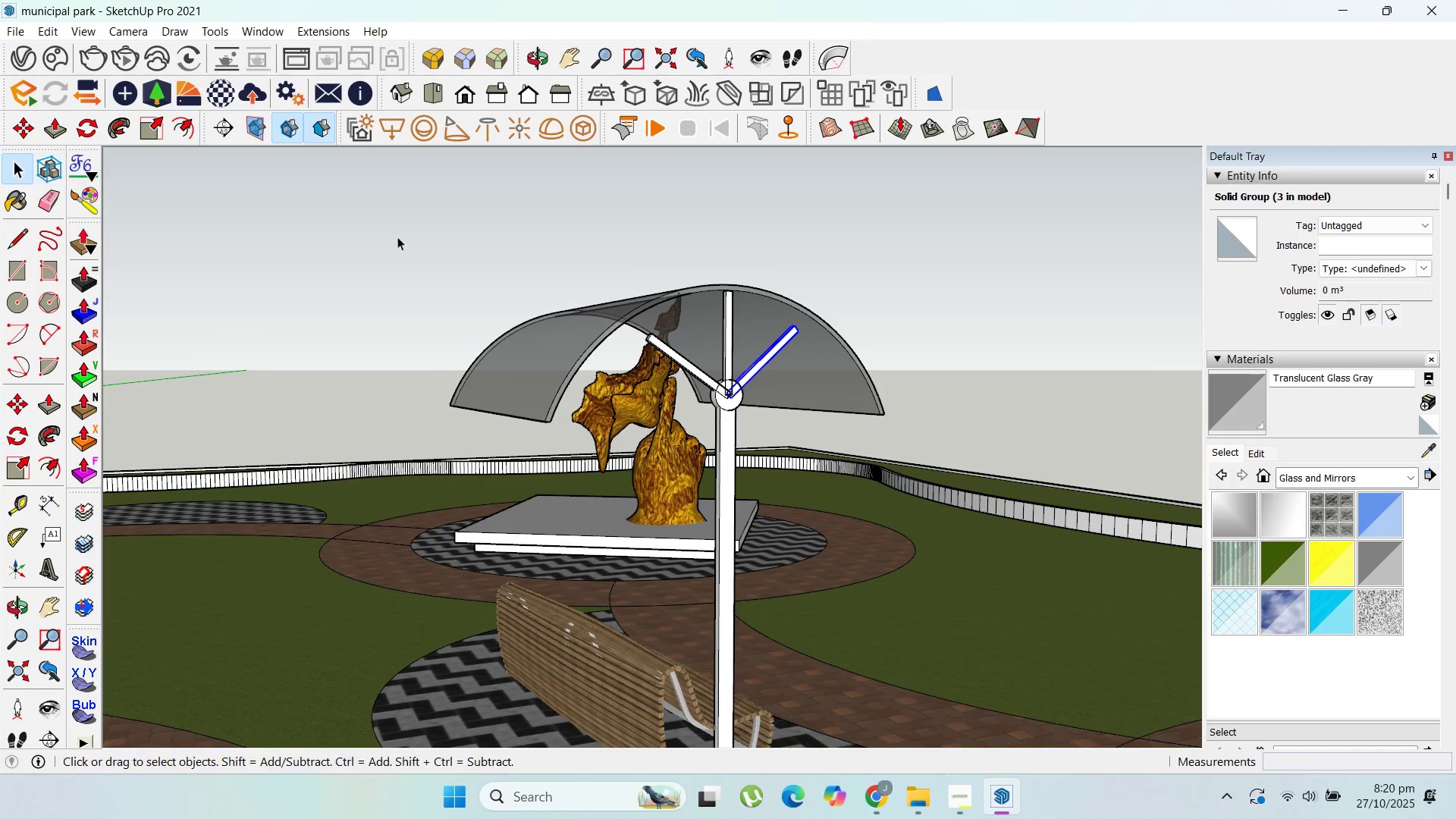 
scroll: coordinate [506, 324], scroll_direction: down, amount: 3.0
 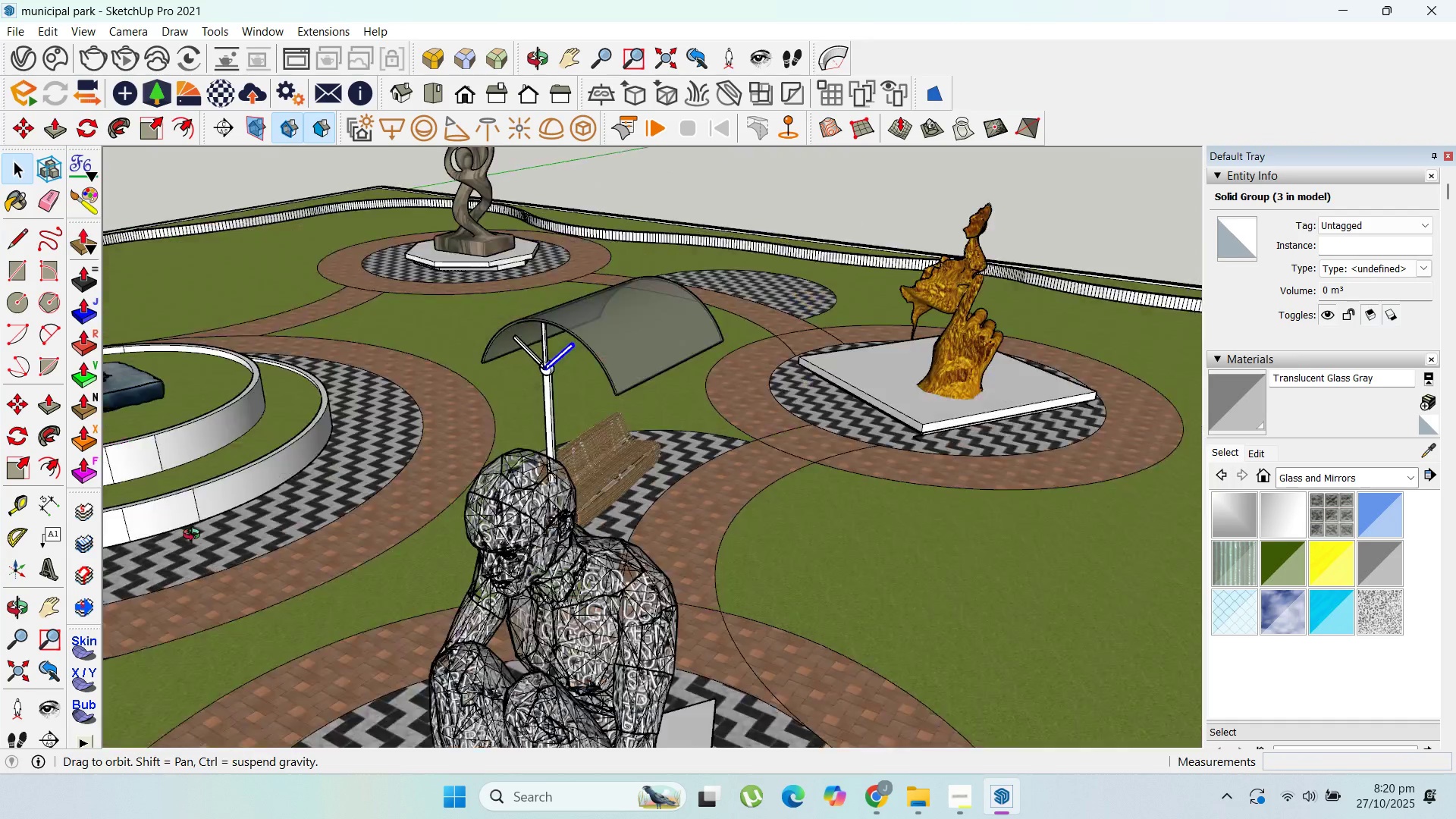 
scroll: coordinate [100, 158], scroll_direction: up, amount: 7.0
 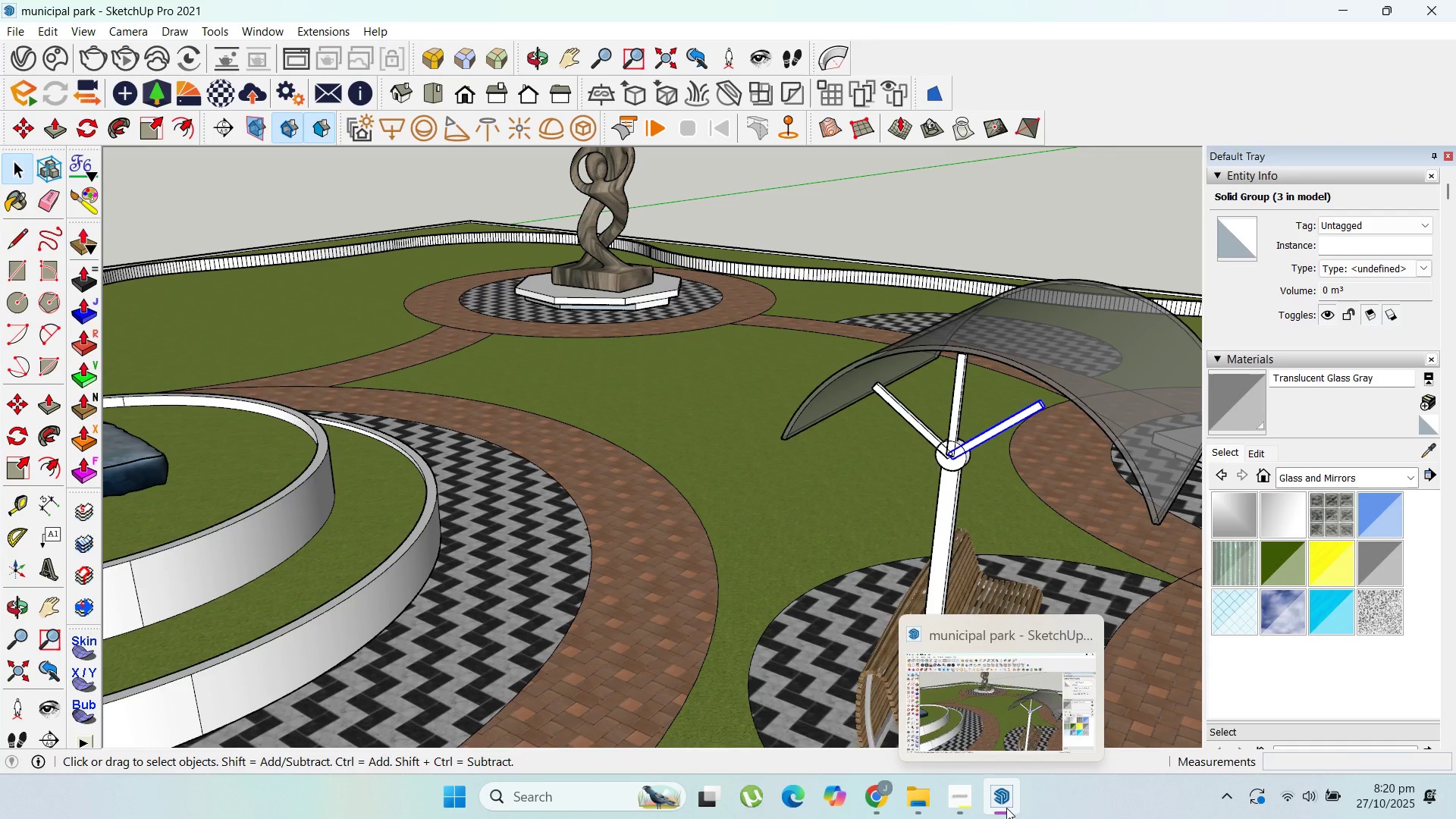 
left_click([962, 802])